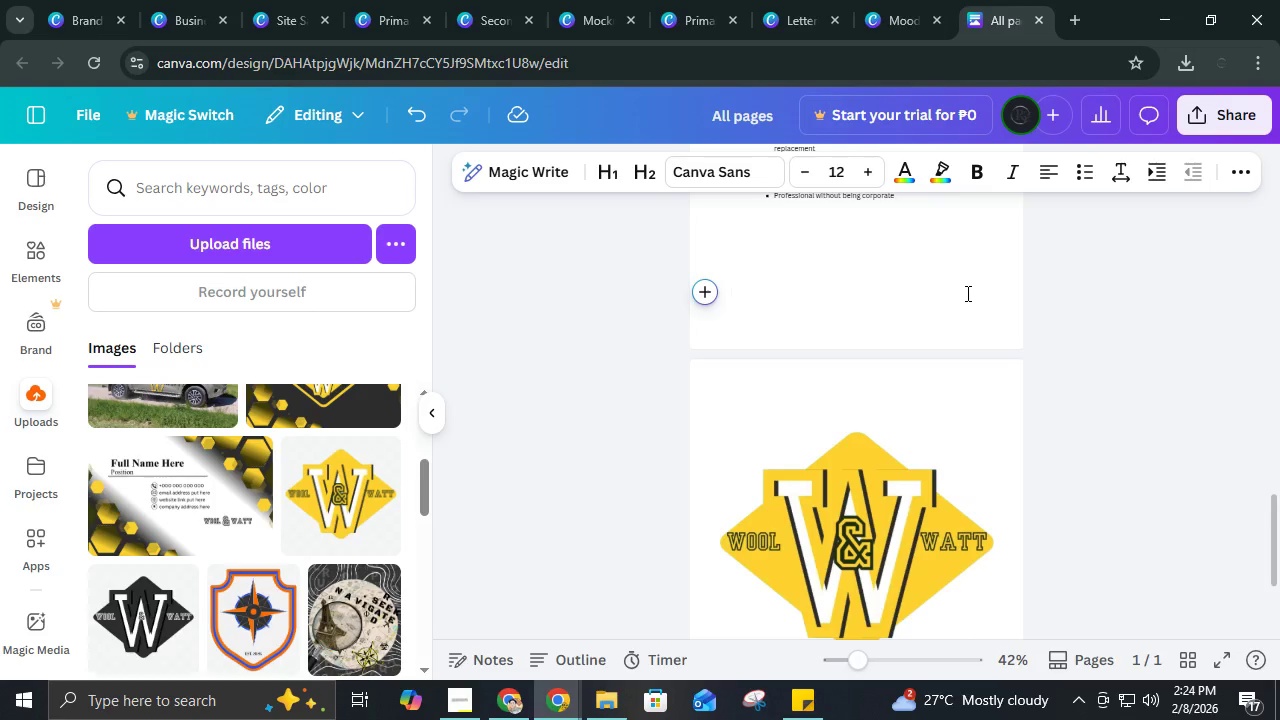 
key(ArrowDown)
 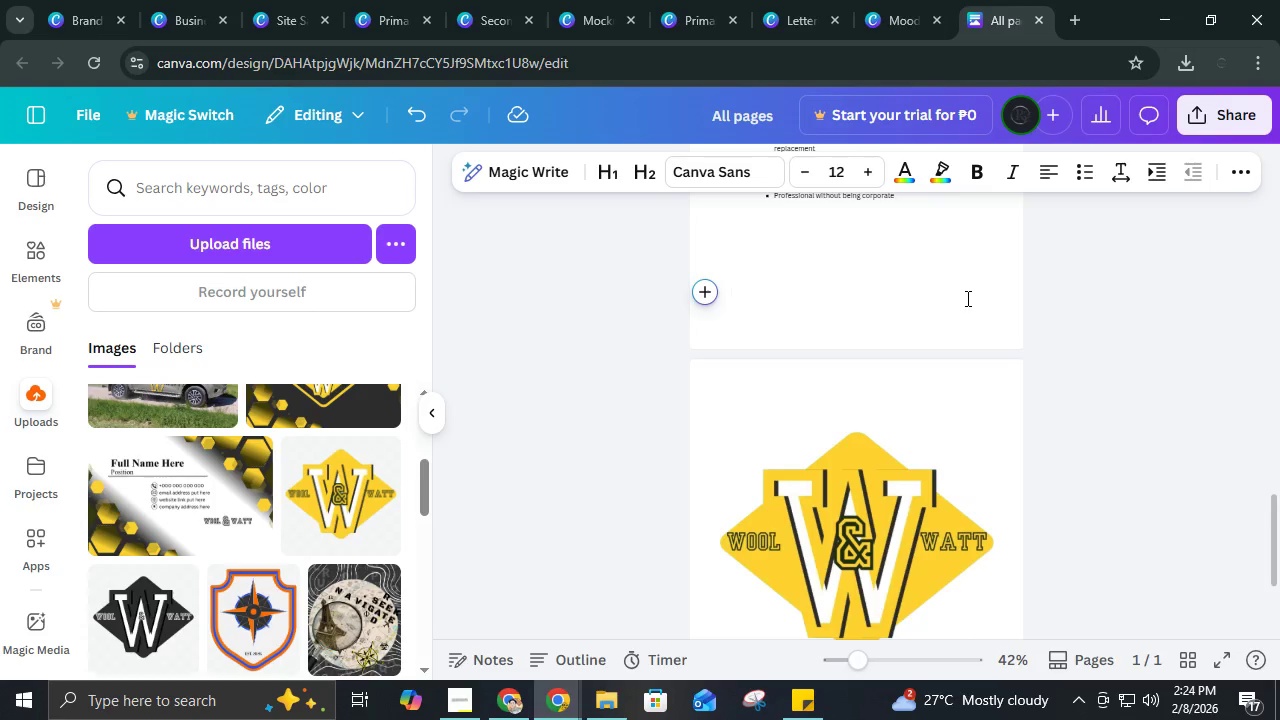 
key(ArrowDown)
 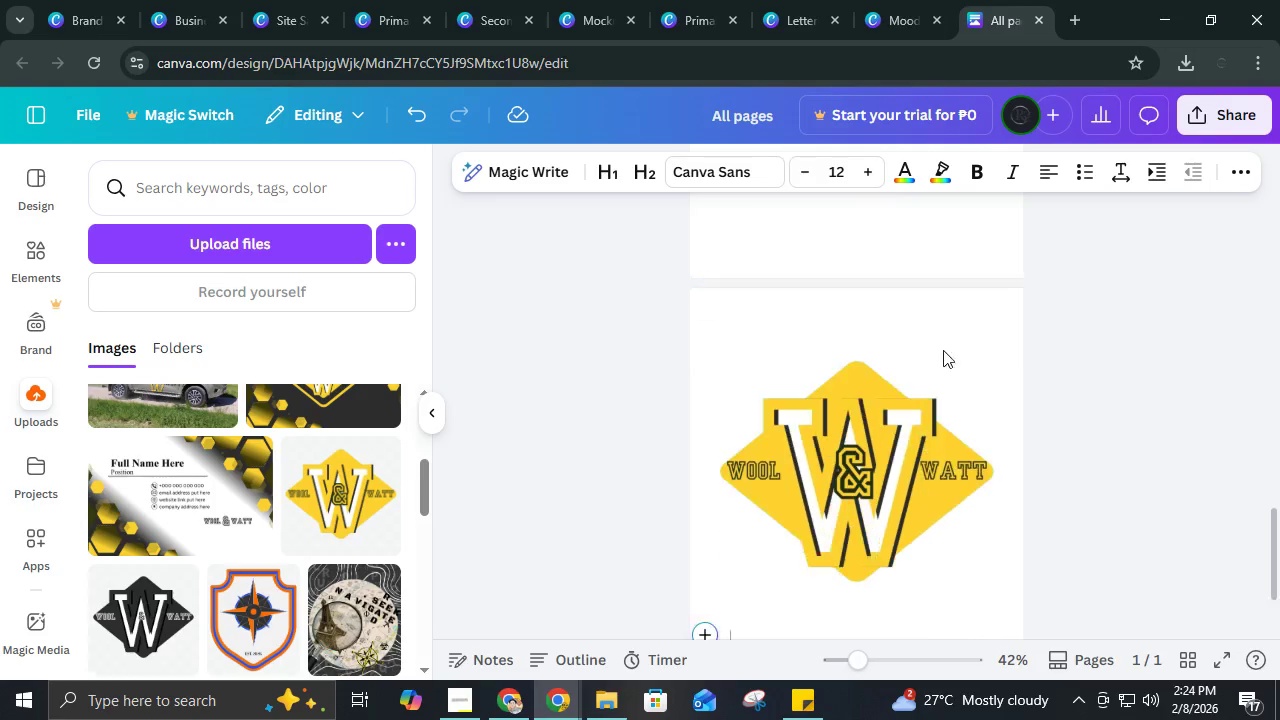 
key(ArrowDown)
 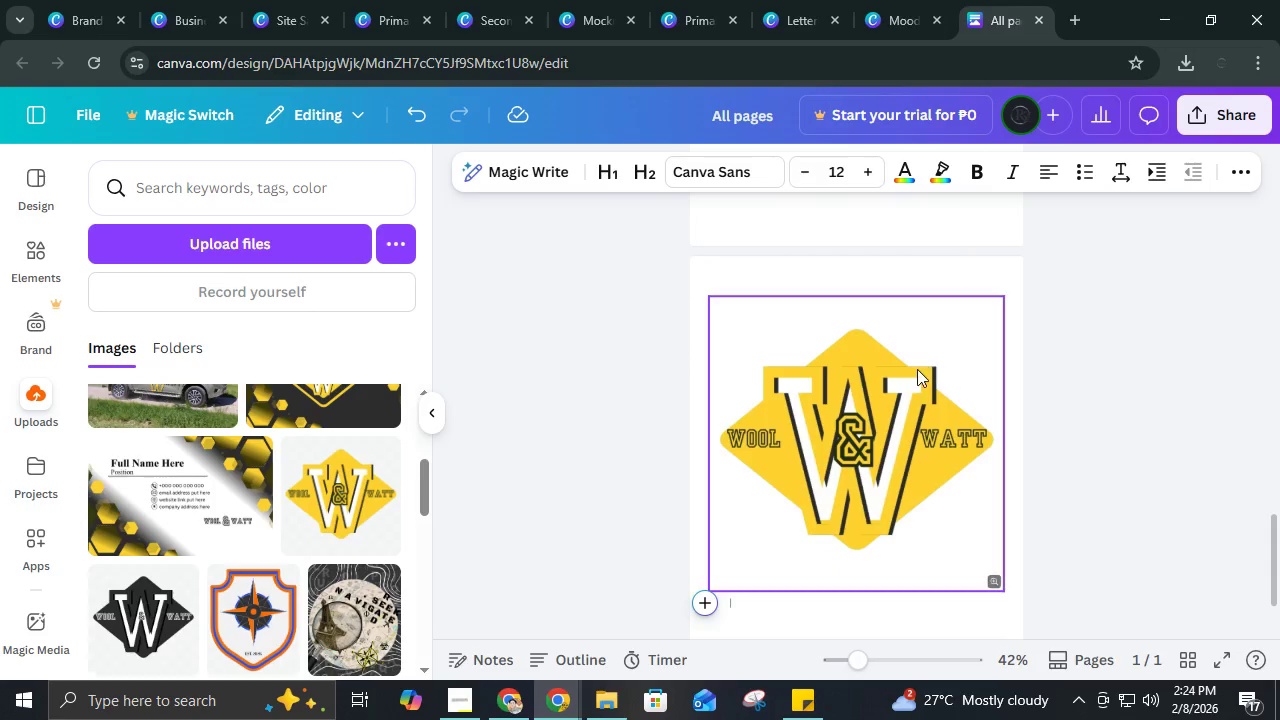 
key(ArrowDown)
 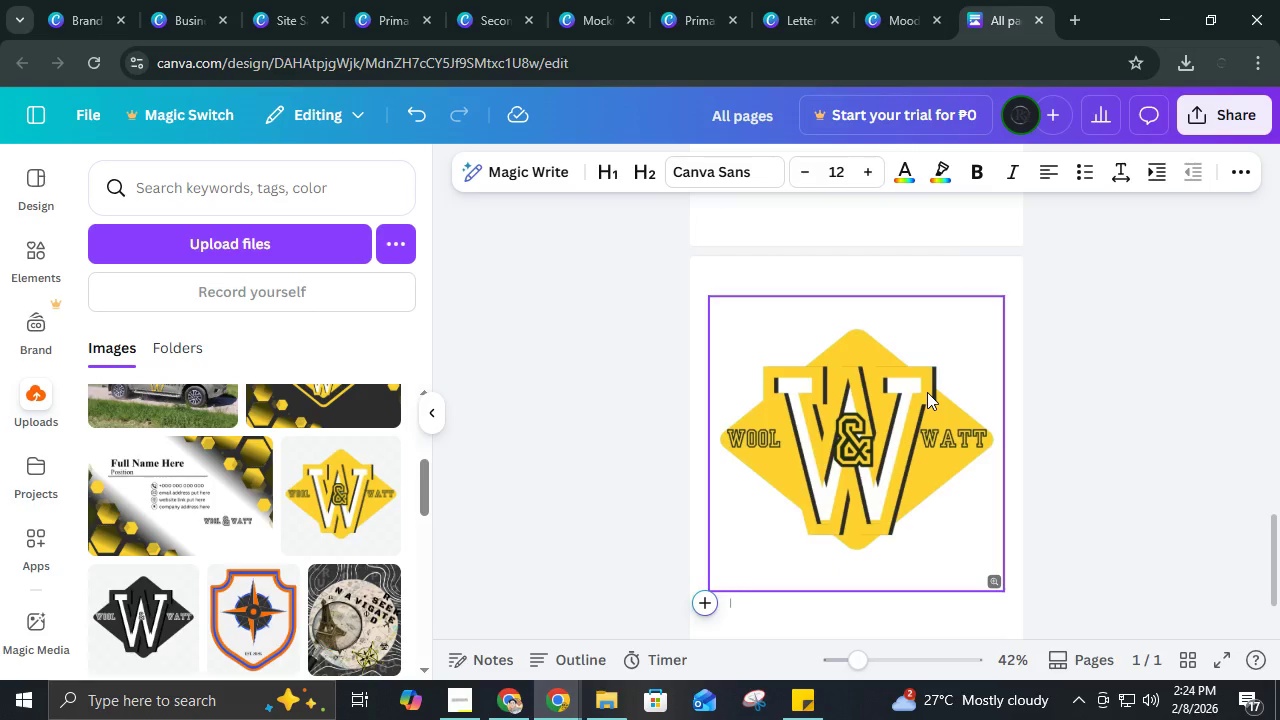 
type(Primary Logof)
key(Backspace)
 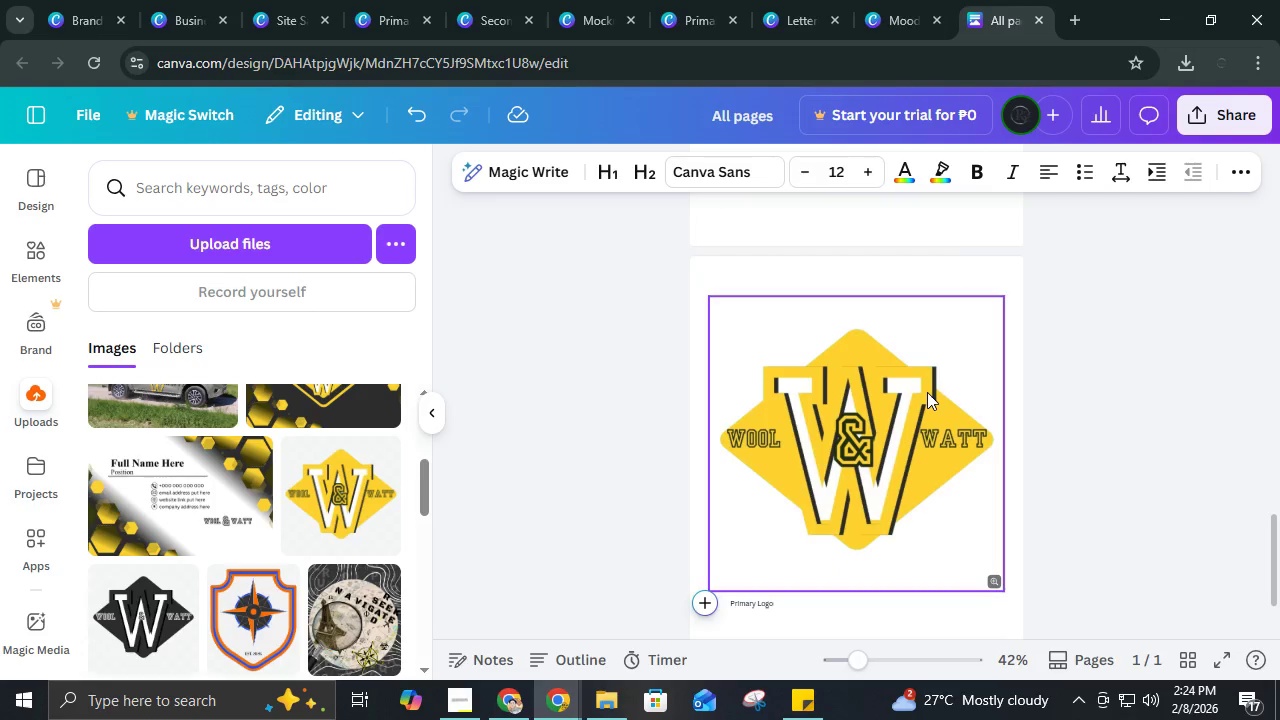 
key(Enter)
 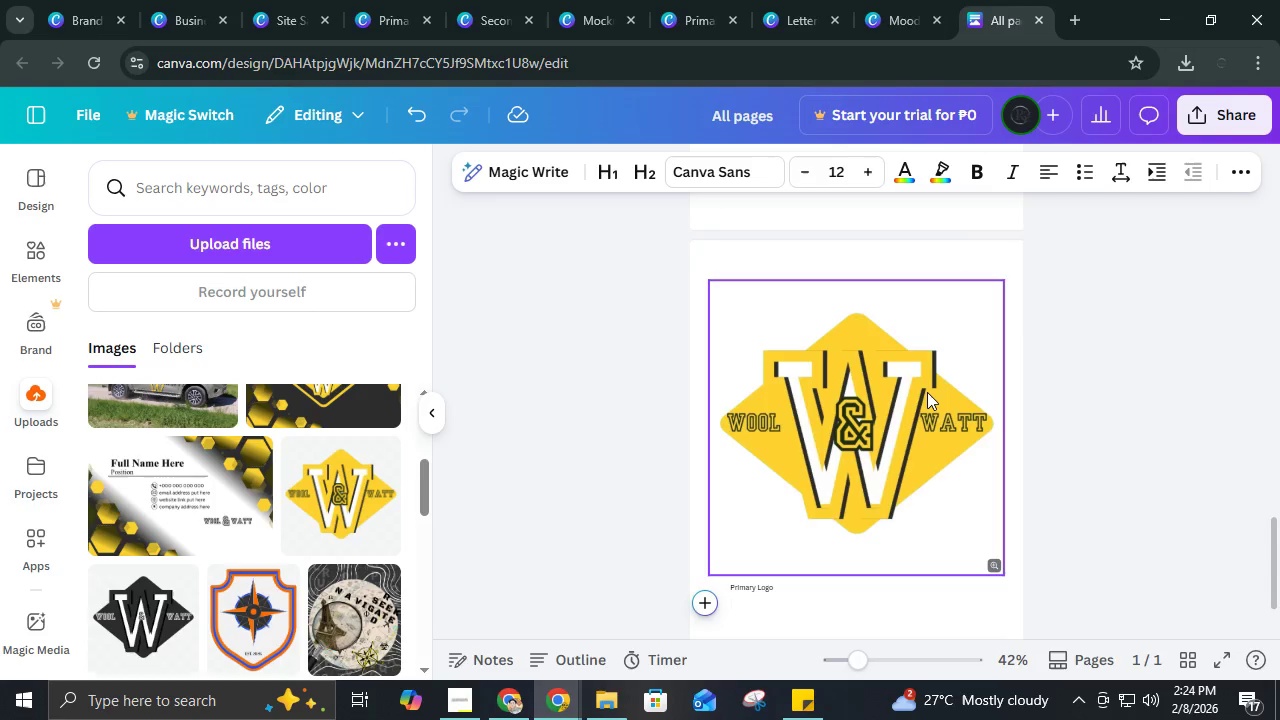 
key(Enter)
 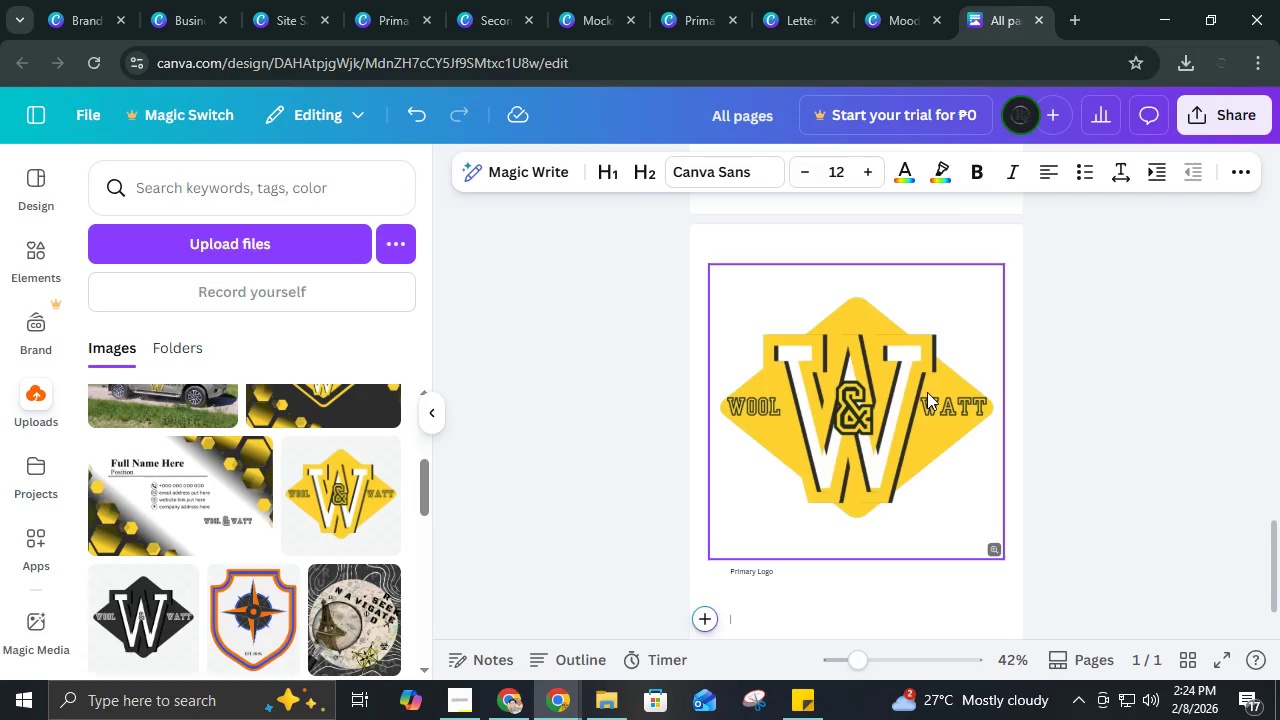 
key(Enter)
 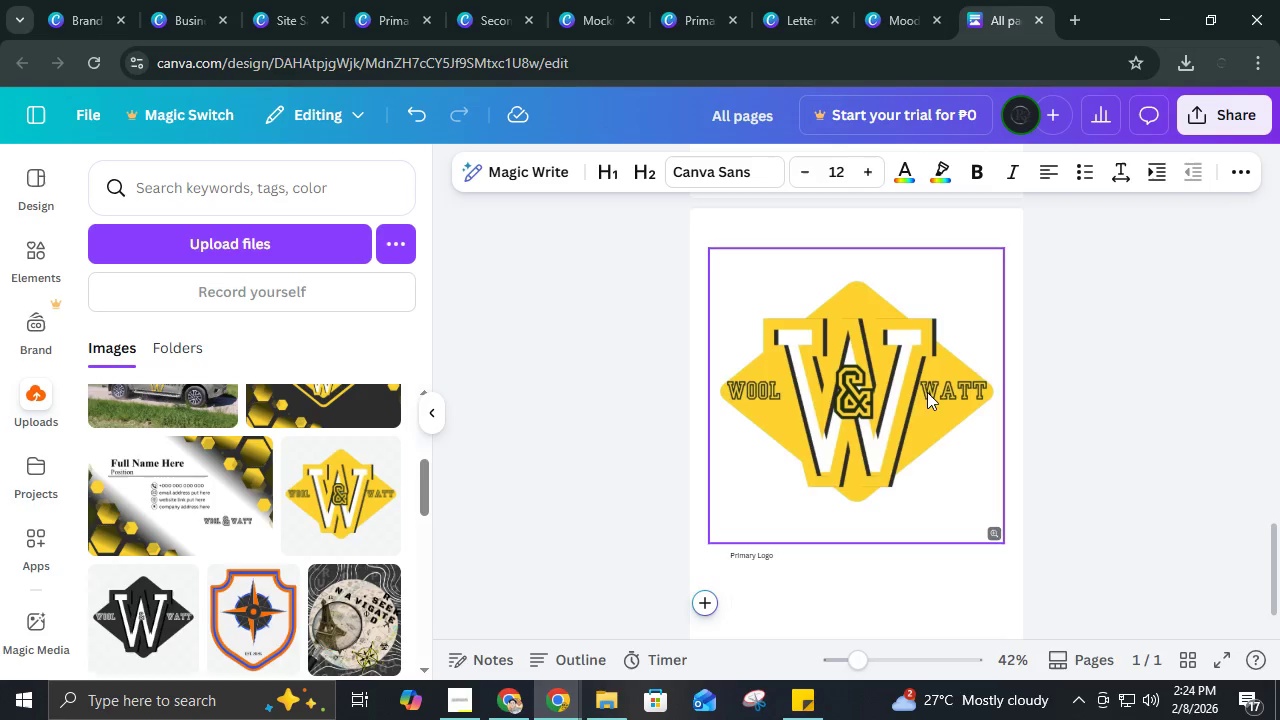 
key(Enter)
 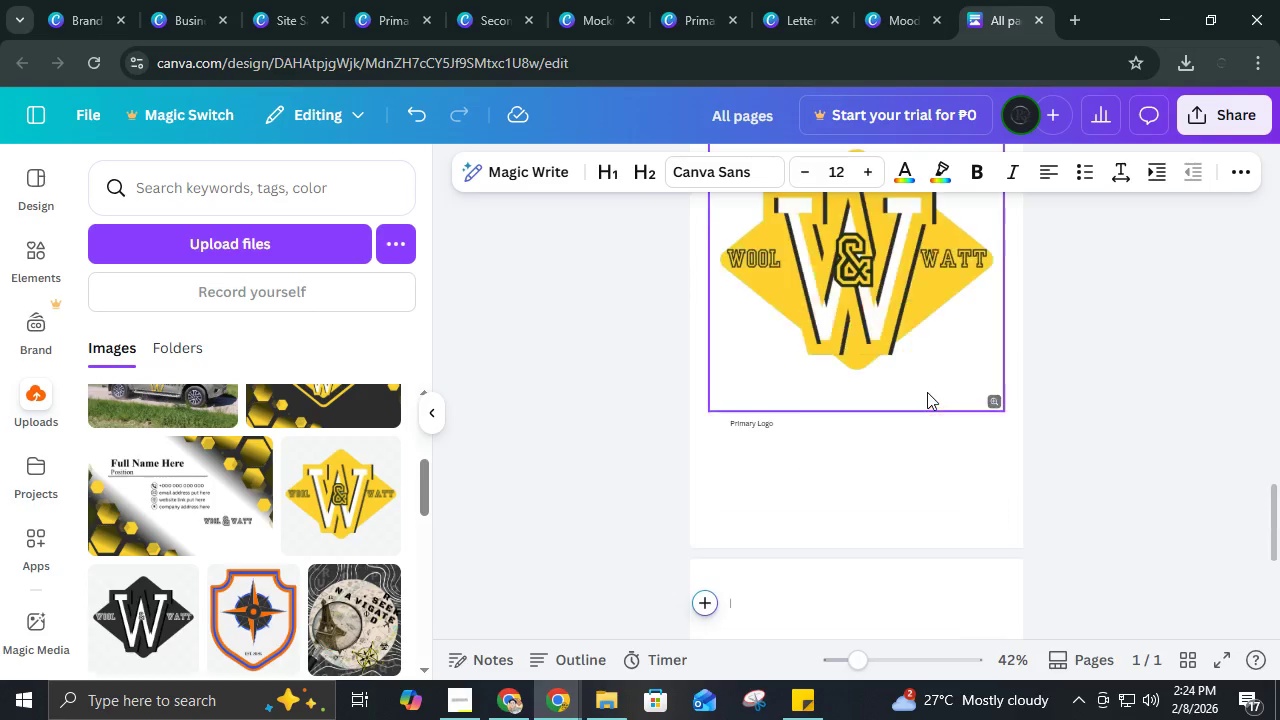 
key(Enter)
 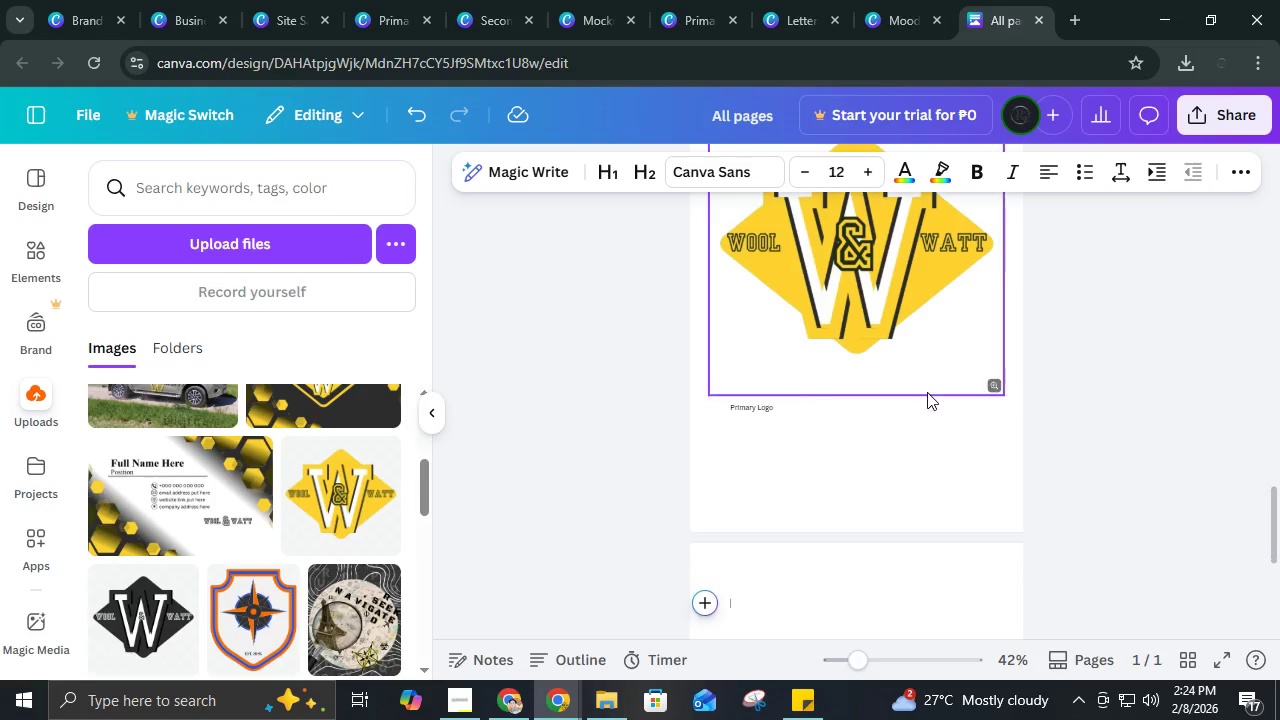 
key(Enter)
 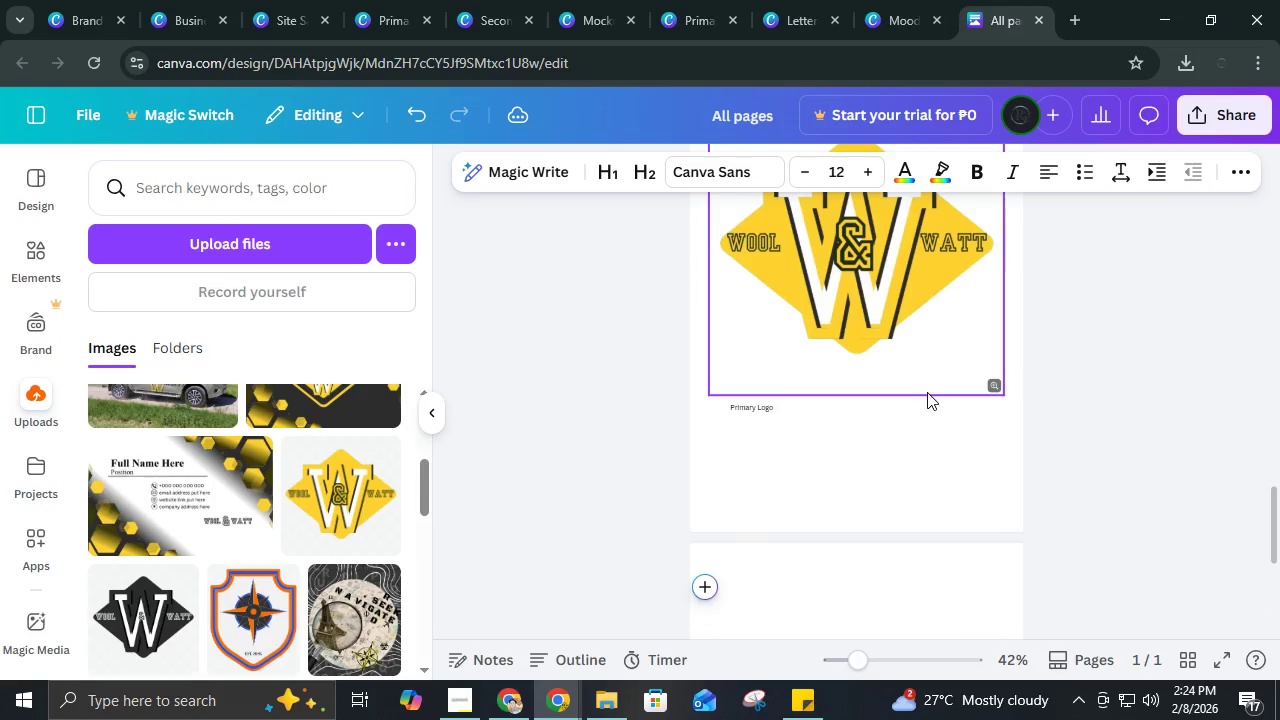 
key(Backspace)
 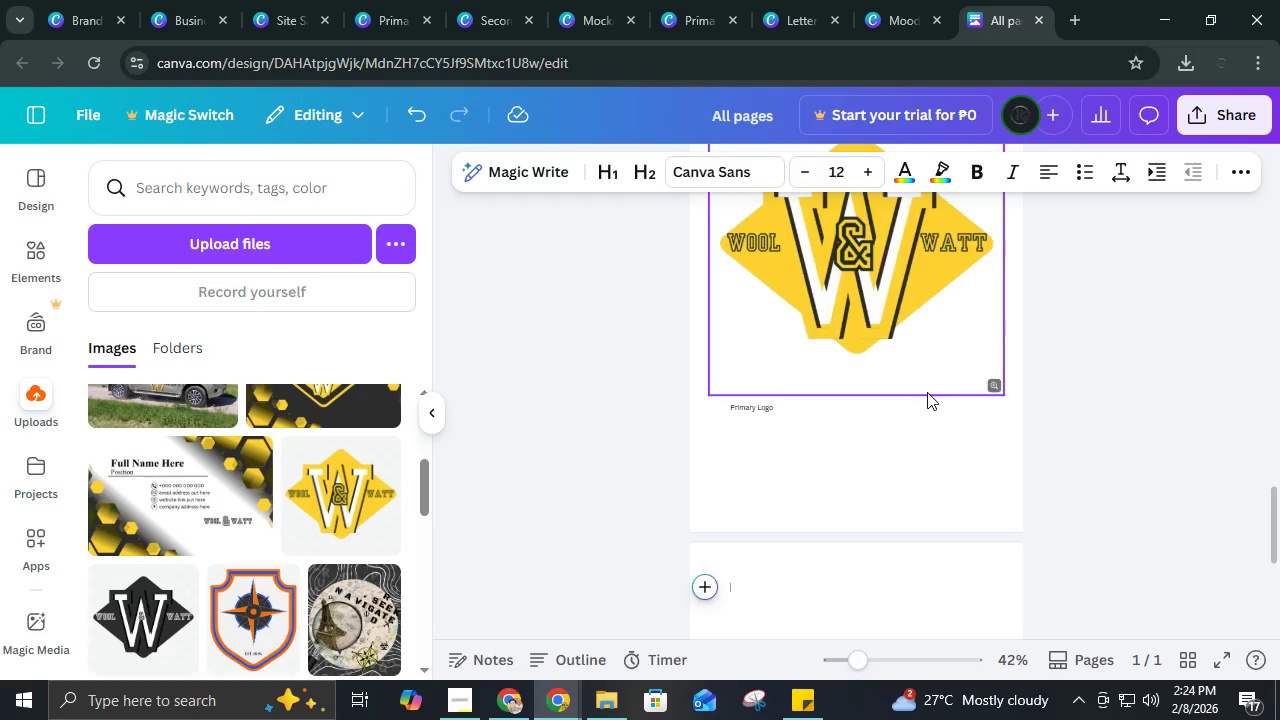 
key(Backspace)
 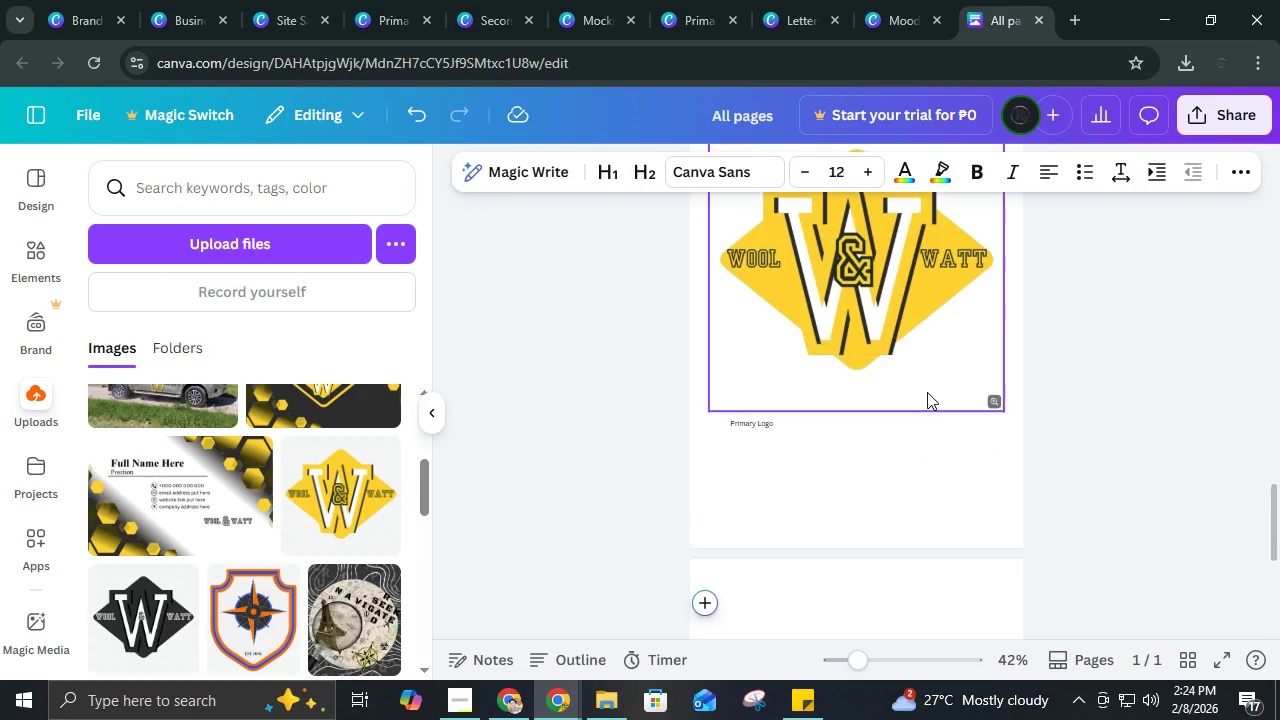 
key(Enter)
 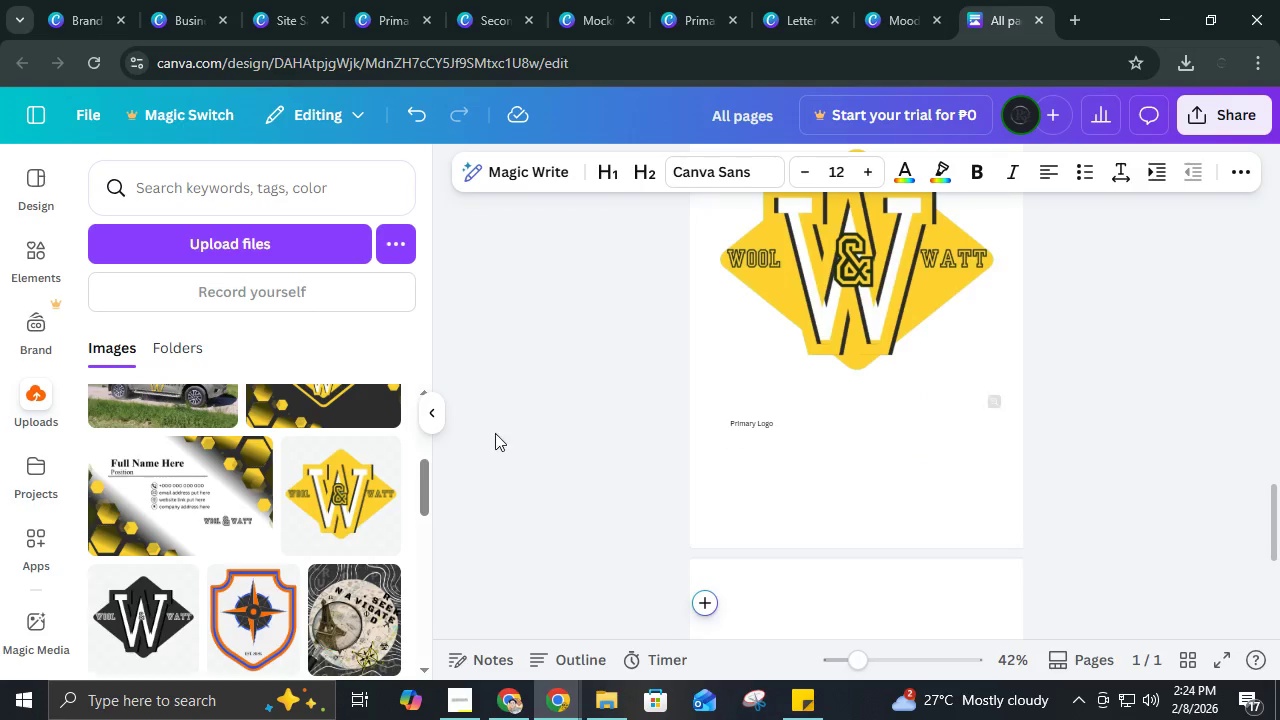 
left_click([134, 639])
 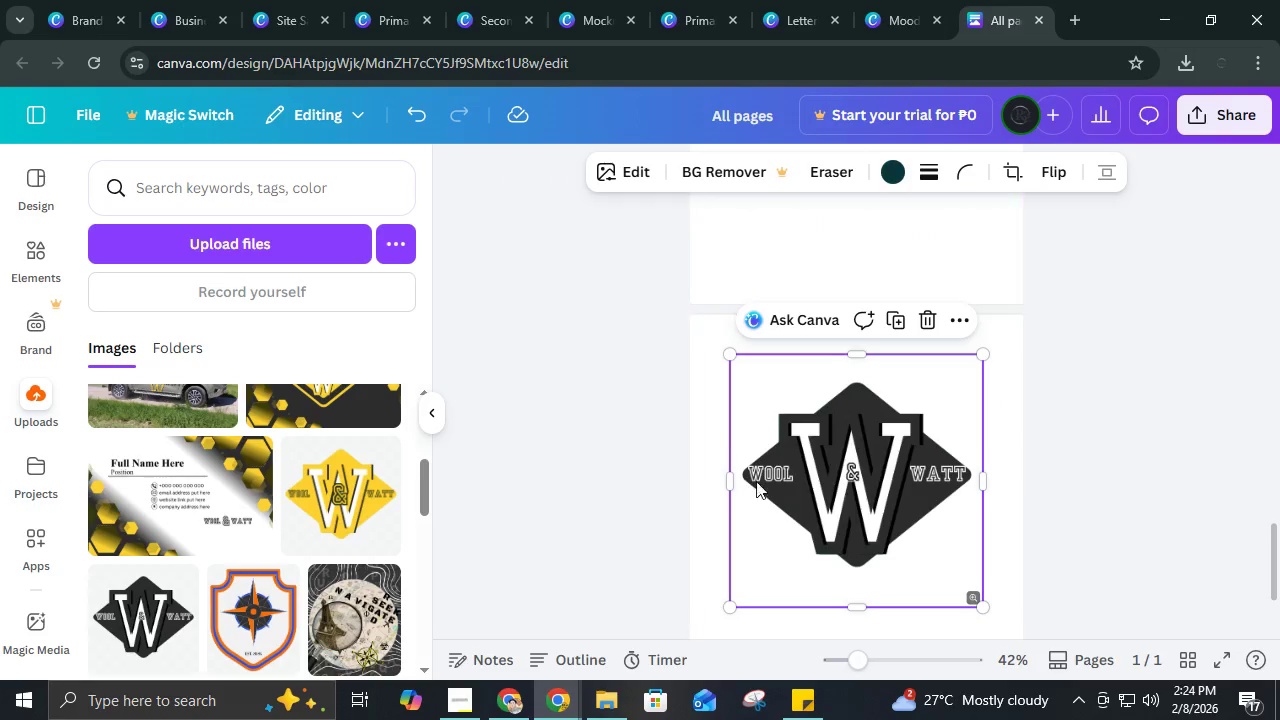 
scroll: coordinate [758, 479], scroll_direction: down, amount: 2.0
 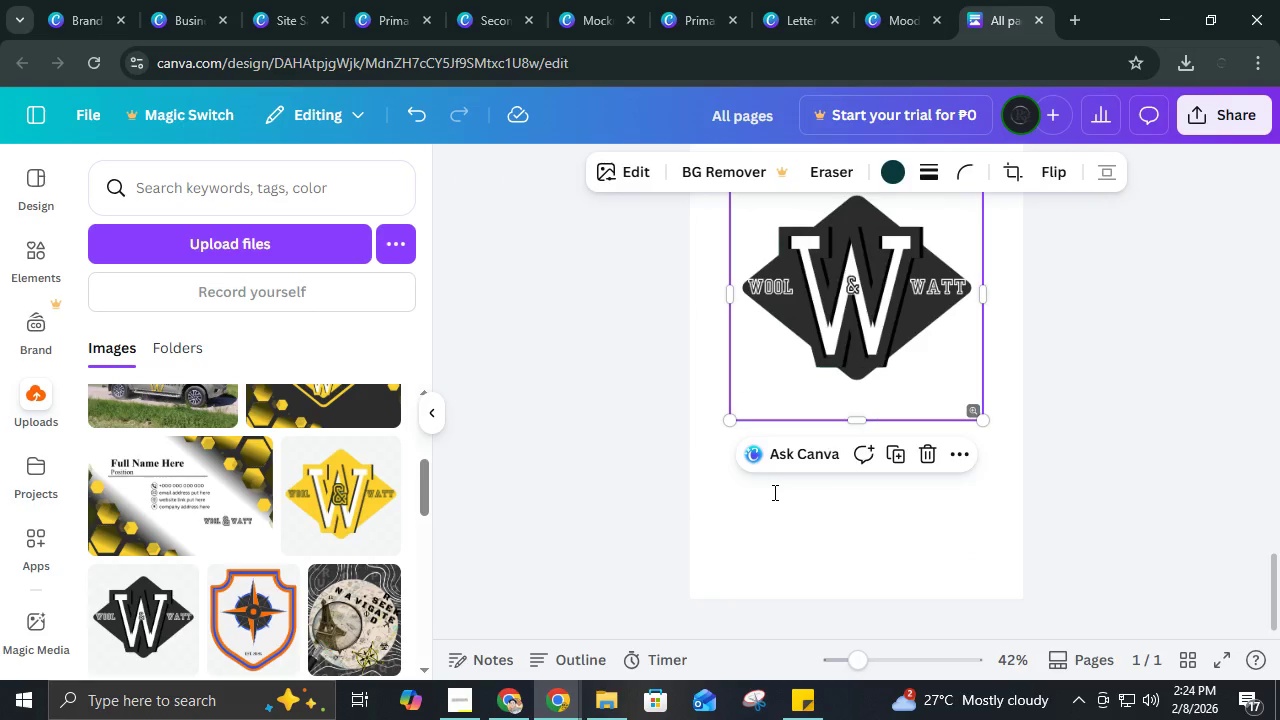 
left_click([773, 492])
 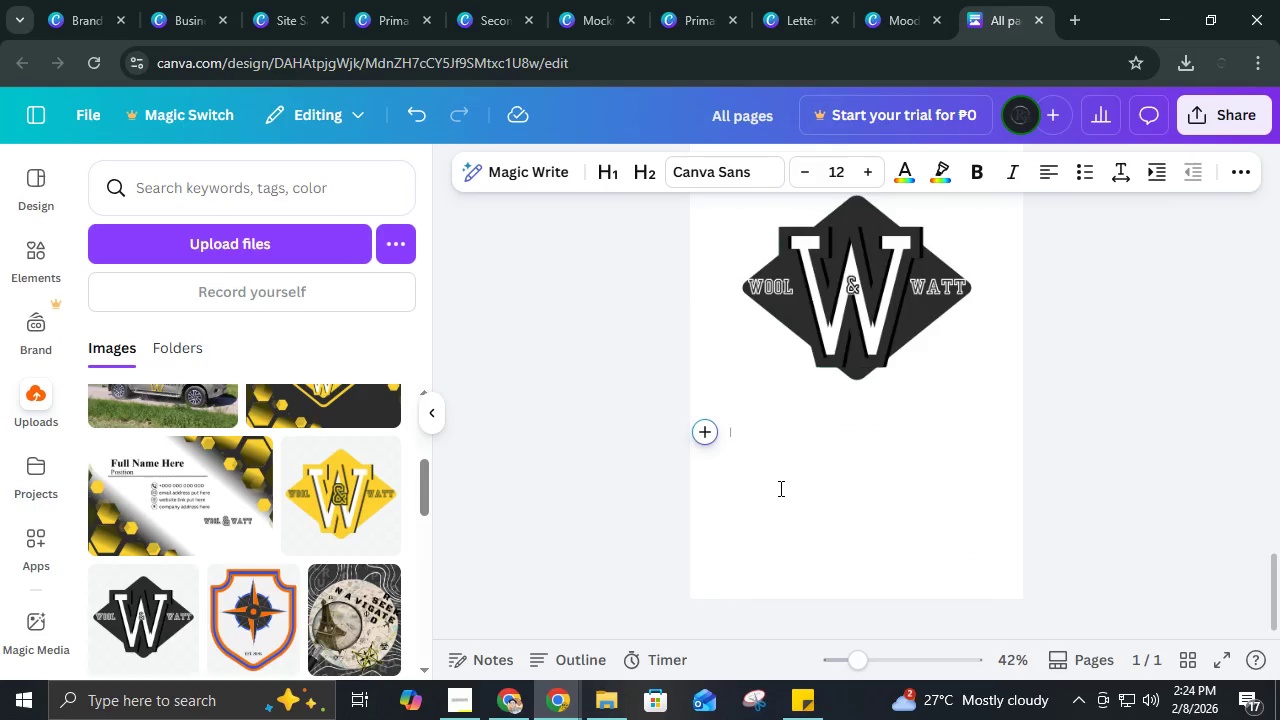 
type(Secondary Logo)
 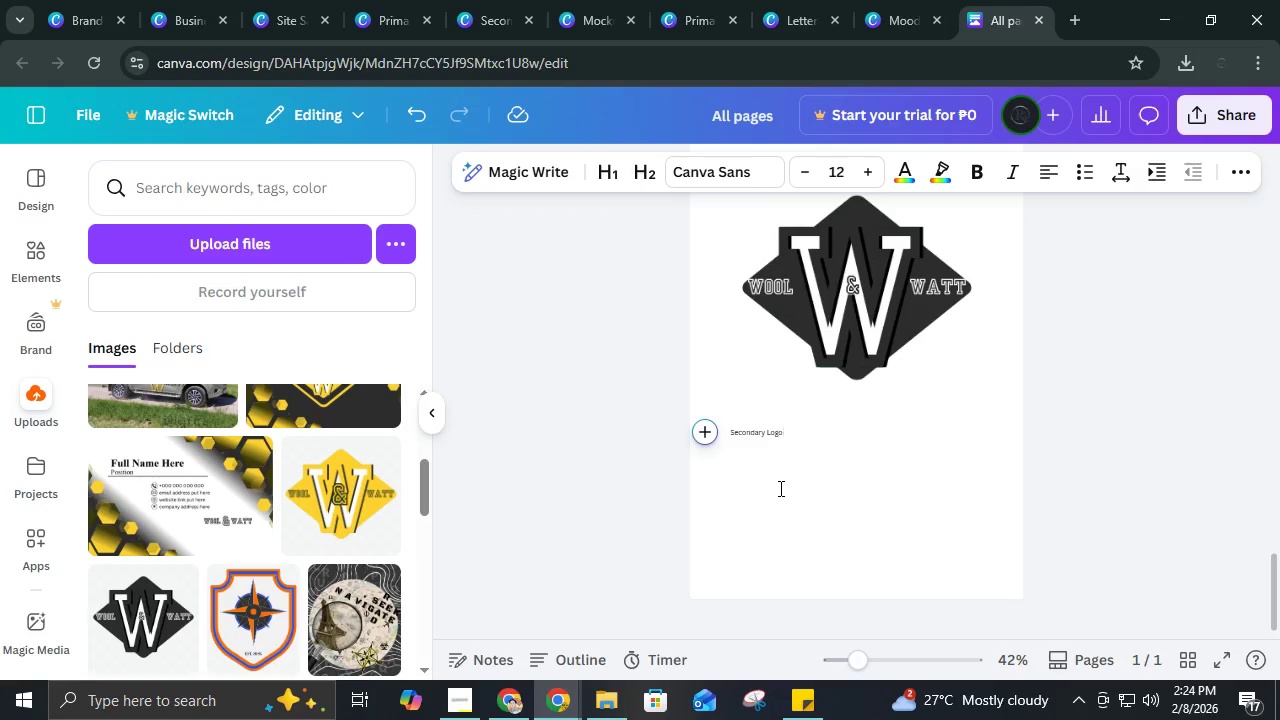 
left_click([875, 408])
 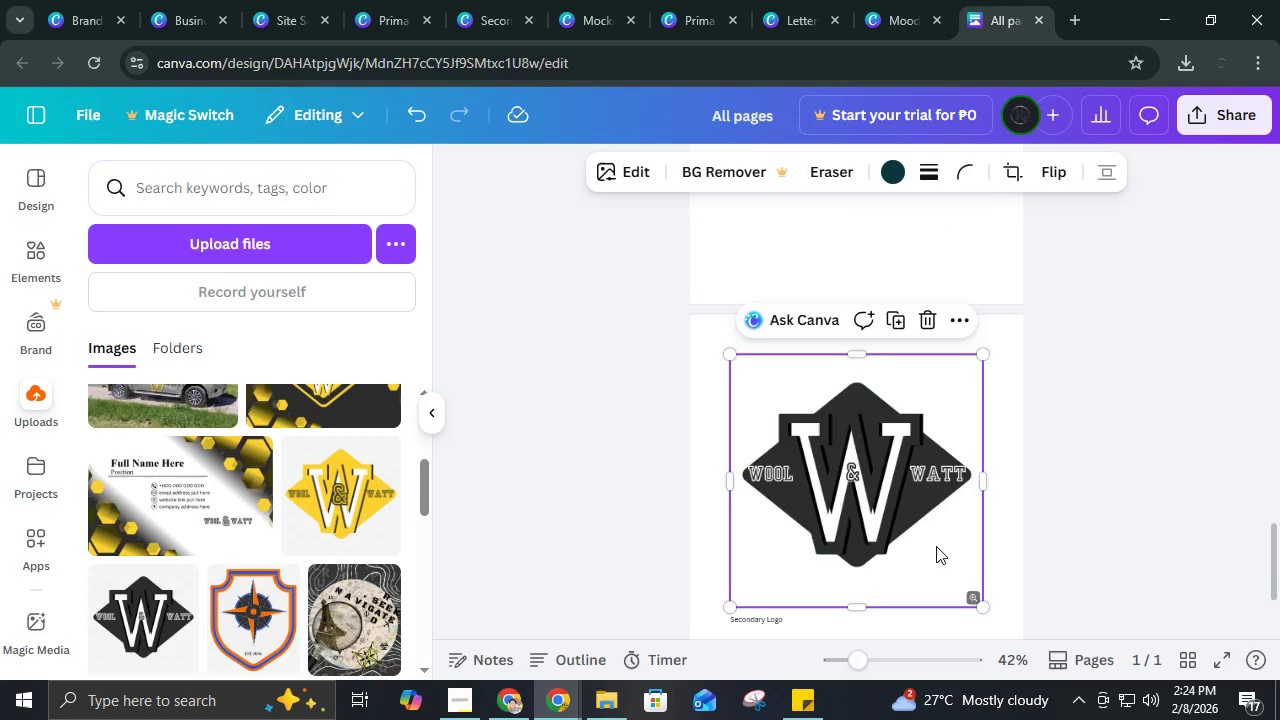 
scroll: coordinate [874, 410], scroll_direction: up, amount: 2.0
 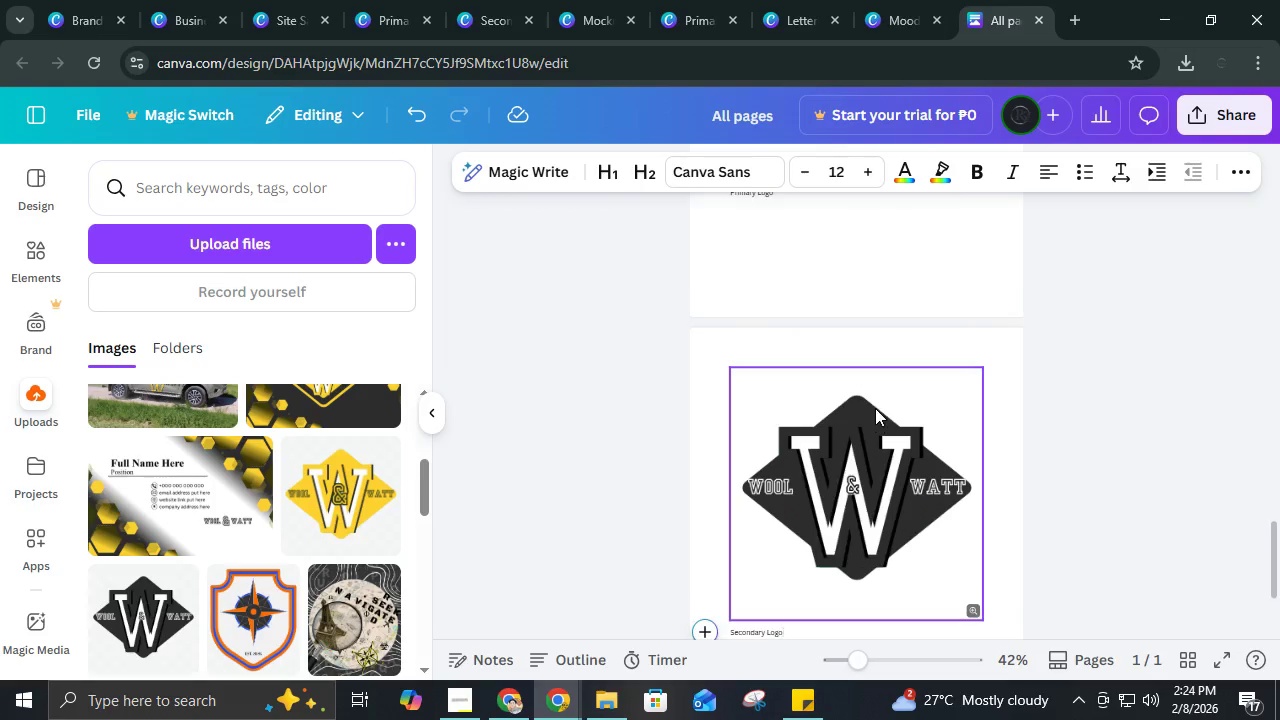 
scroll: coordinate [936, 548], scroll_direction: down, amount: 3.0
 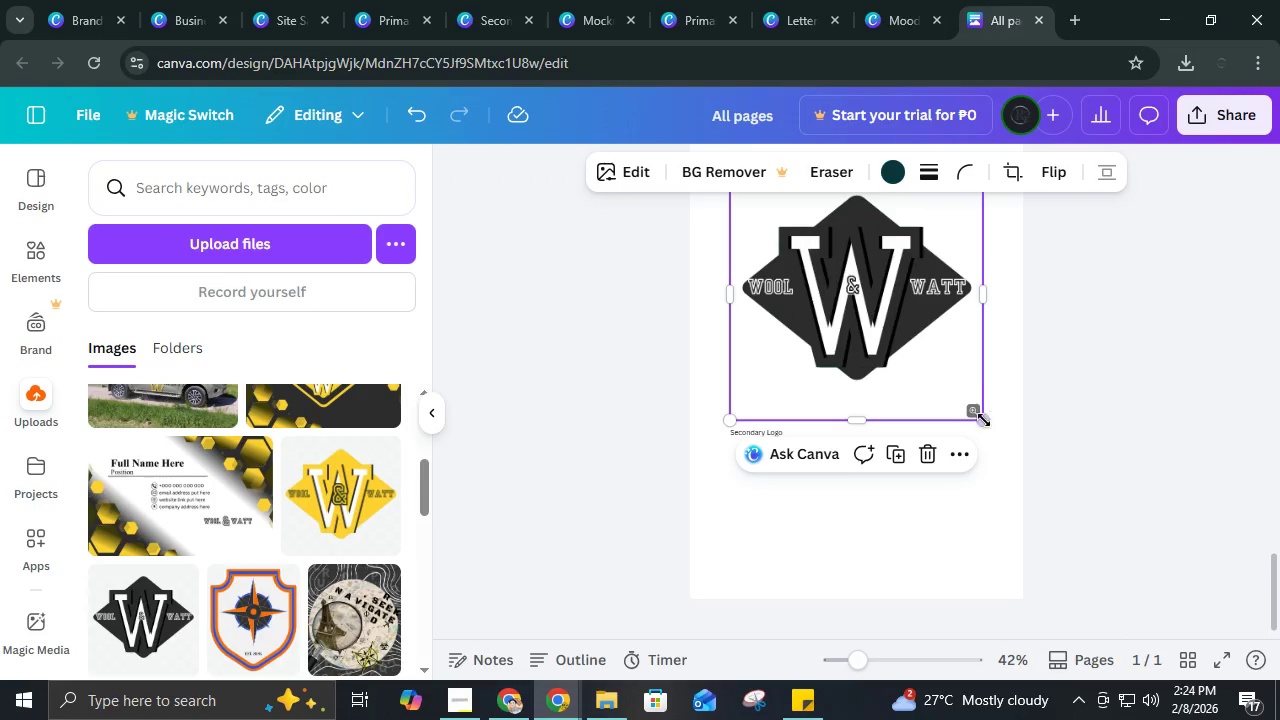 
left_click_drag(start_coordinate=[982, 421], to_coordinate=[1024, 469])
 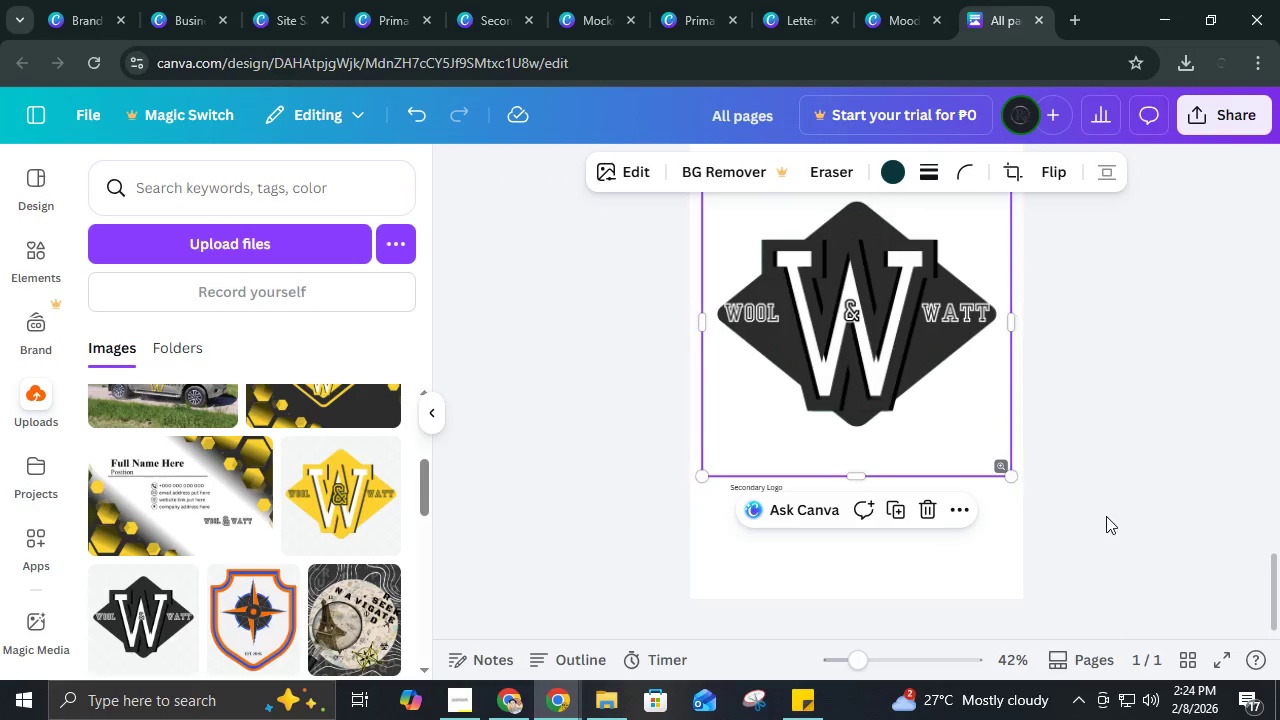 
scroll: coordinate [1106, 516], scroll_direction: up, amount: 5.0
 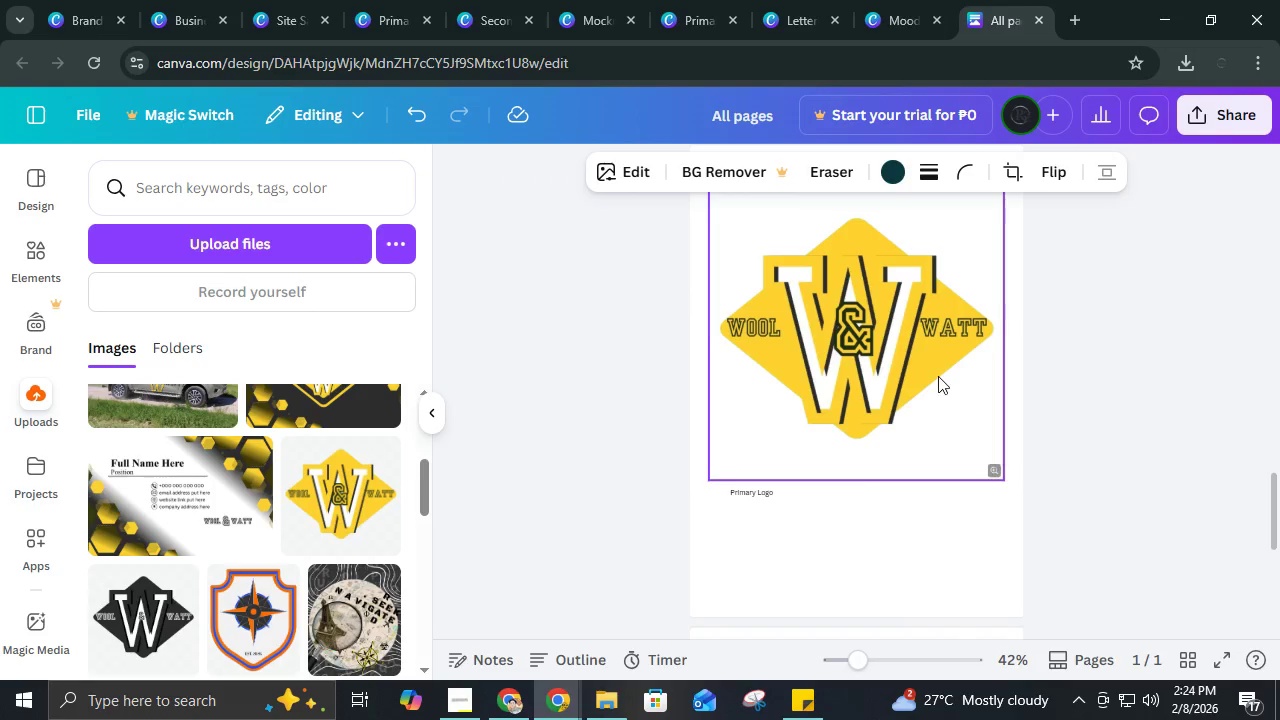 
left_click([937, 375])
 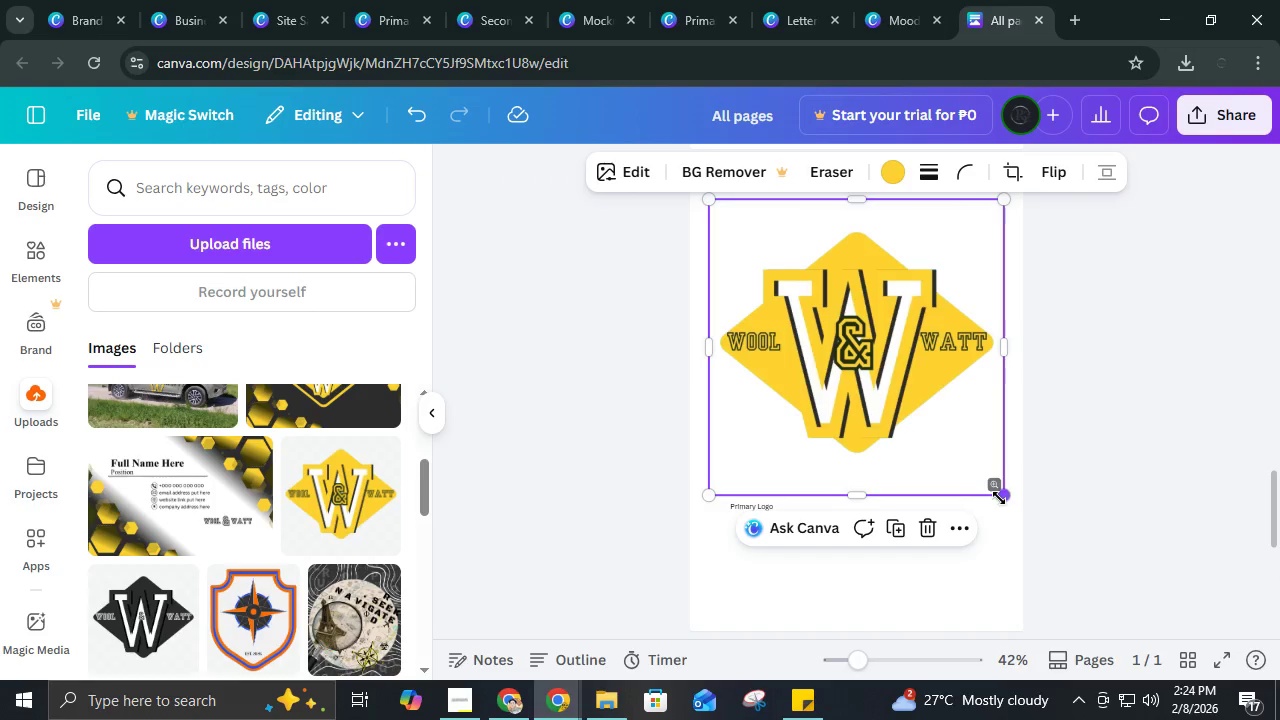 
left_click_drag(start_coordinate=[999, 498], to_coordinate=[1027, 521])
 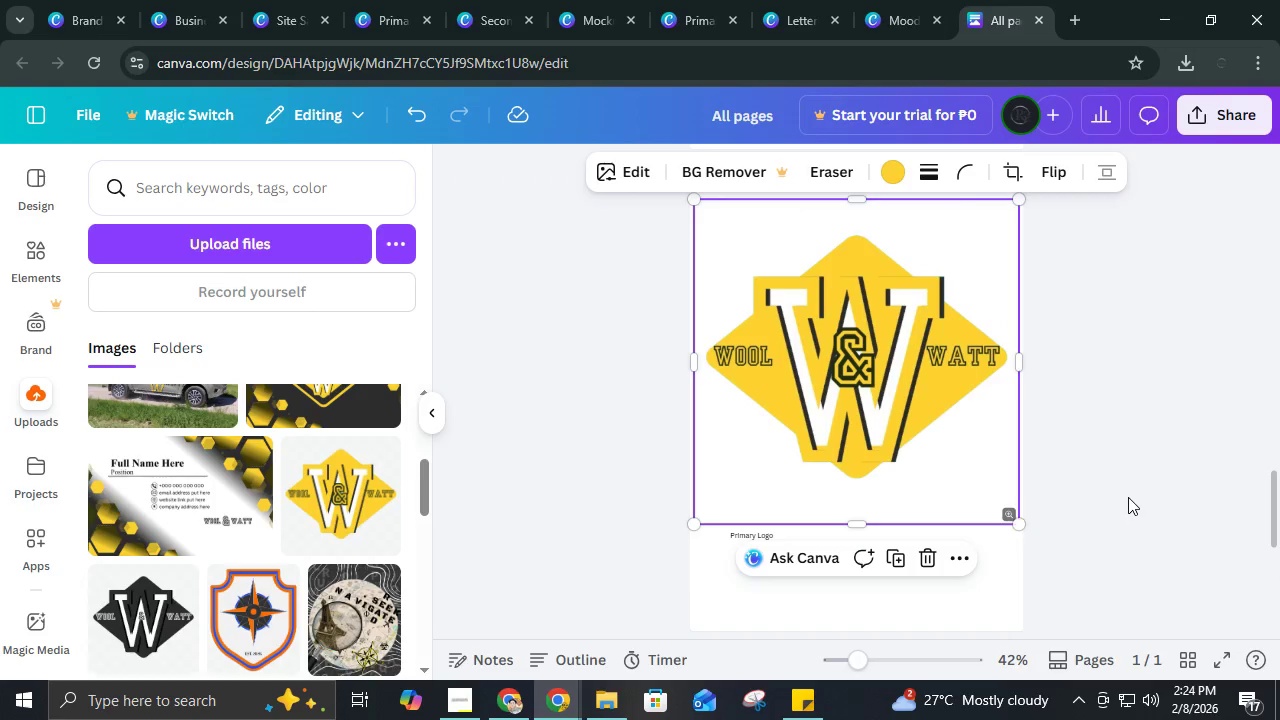 
left_click([1128, 497])
 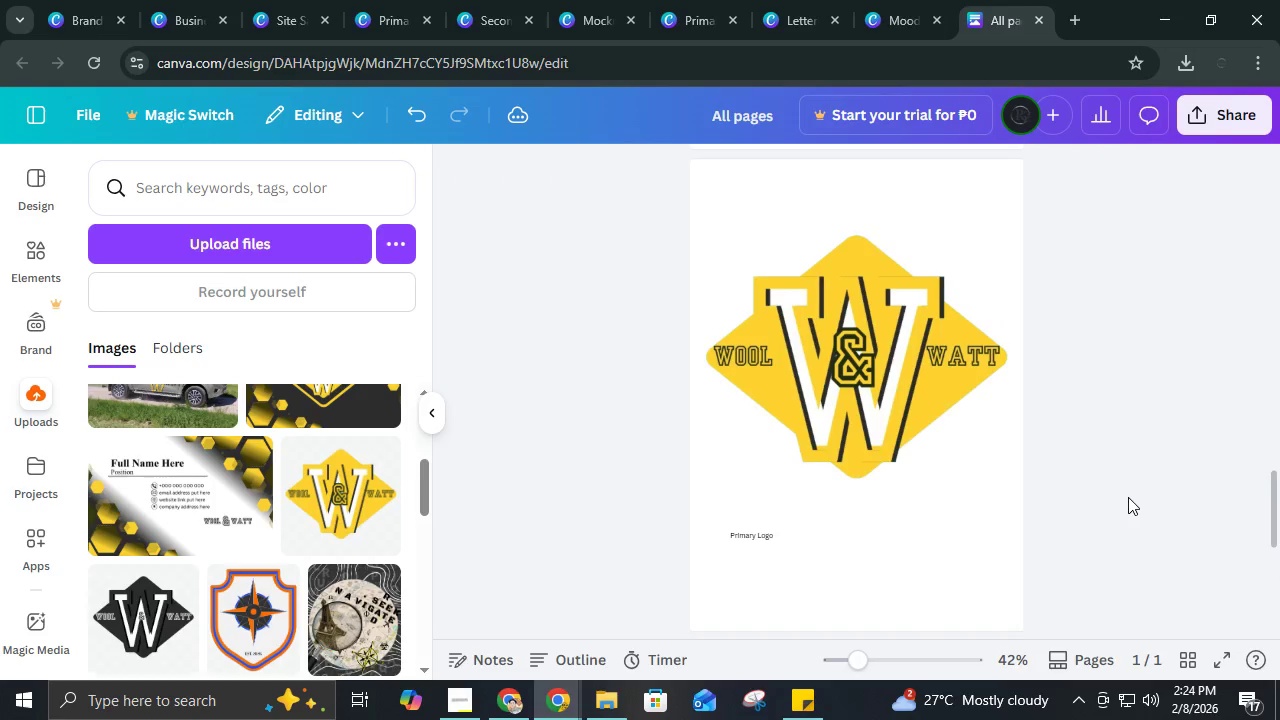 
scroll: coordinate [1130, 492], scroll_direction: down, amount: 7.0
 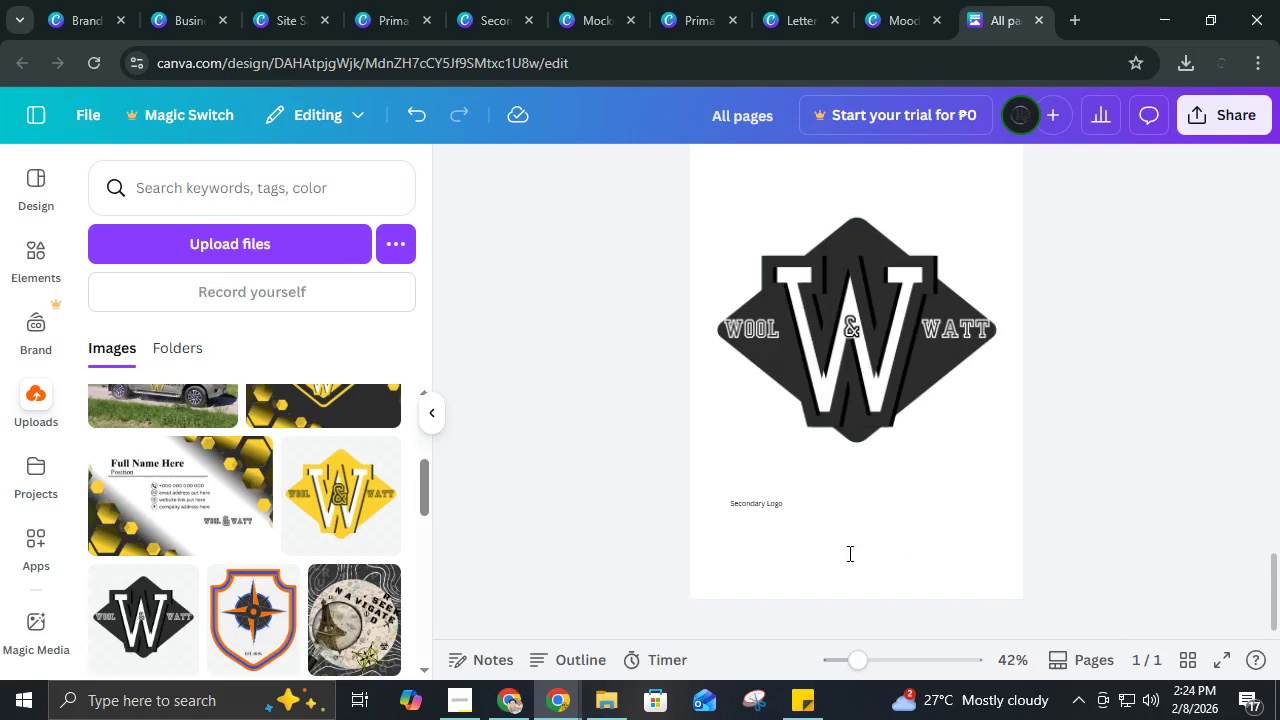 
left_click([832, 551])
 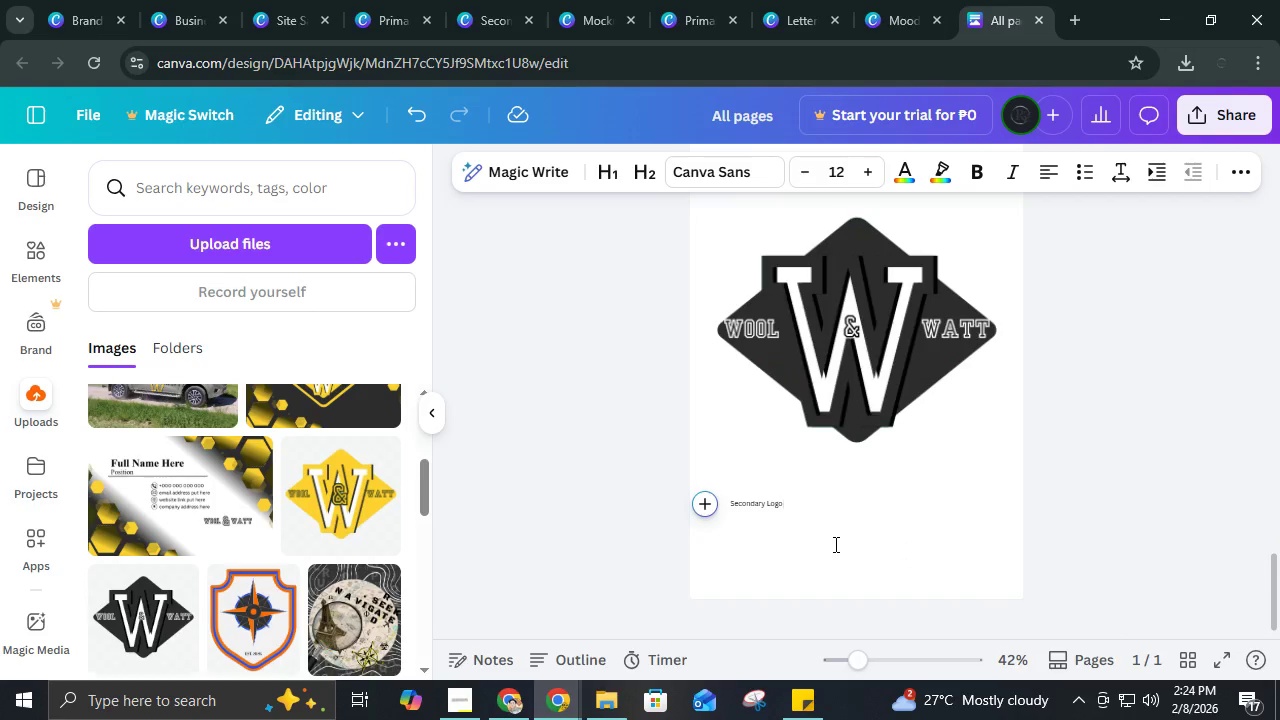 
hold_key(key=Enter, duration=0.62)
 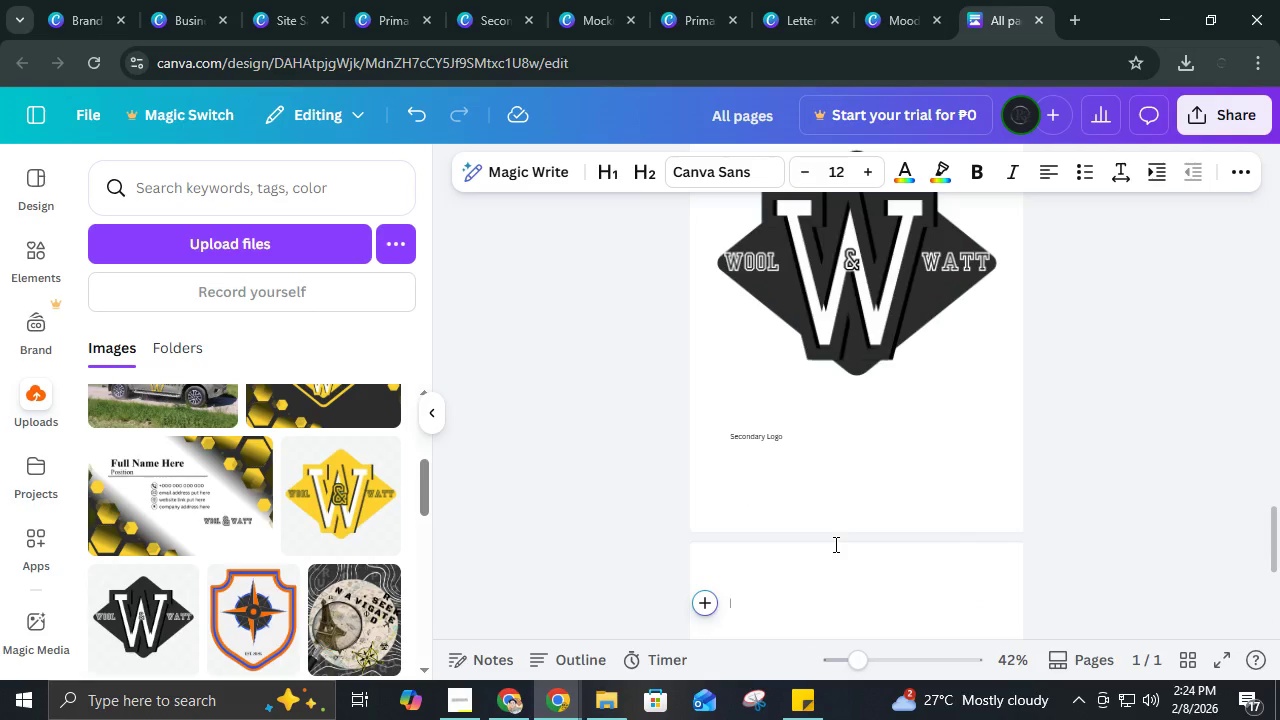 
key(Backspace)
 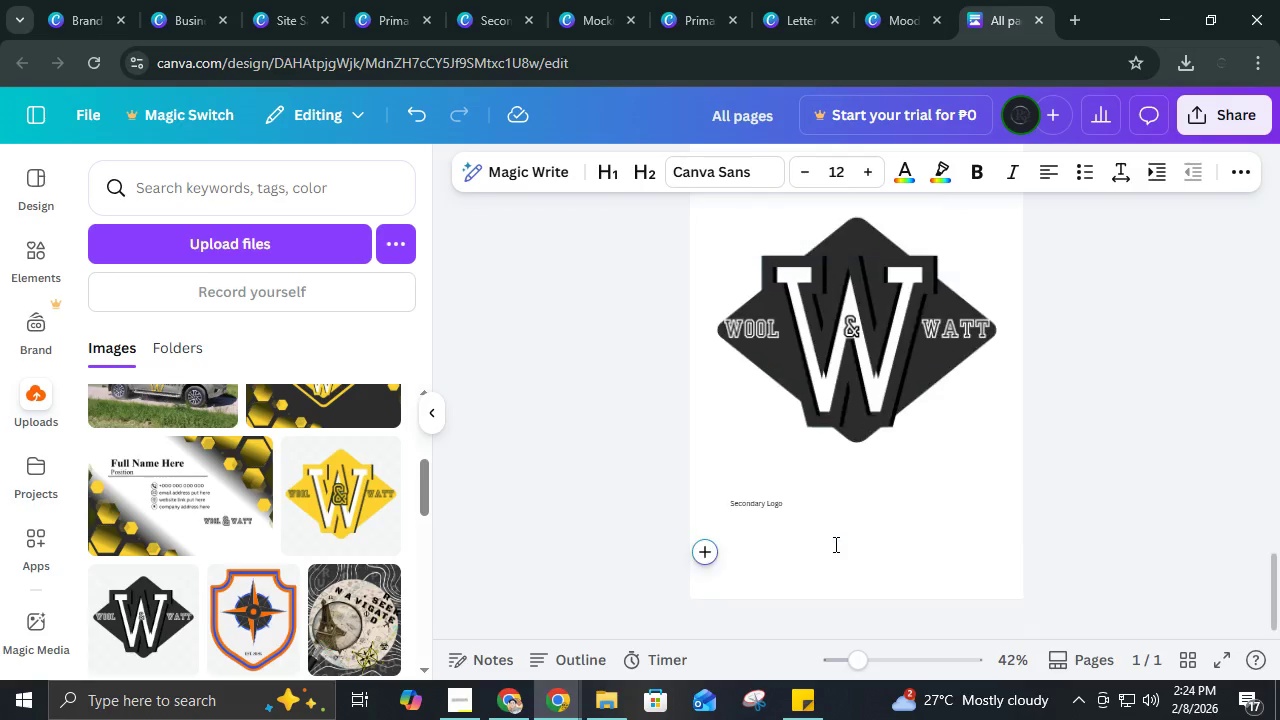 
key(Backspace)
 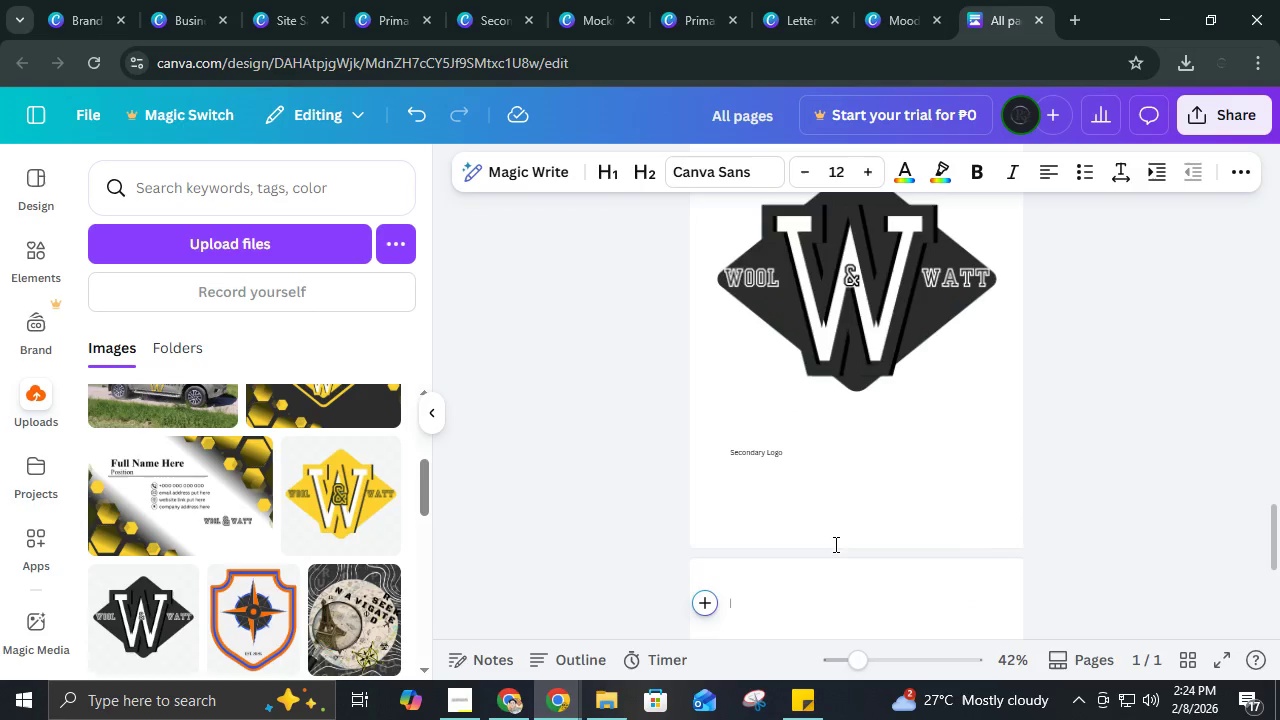 
key(Enter)
 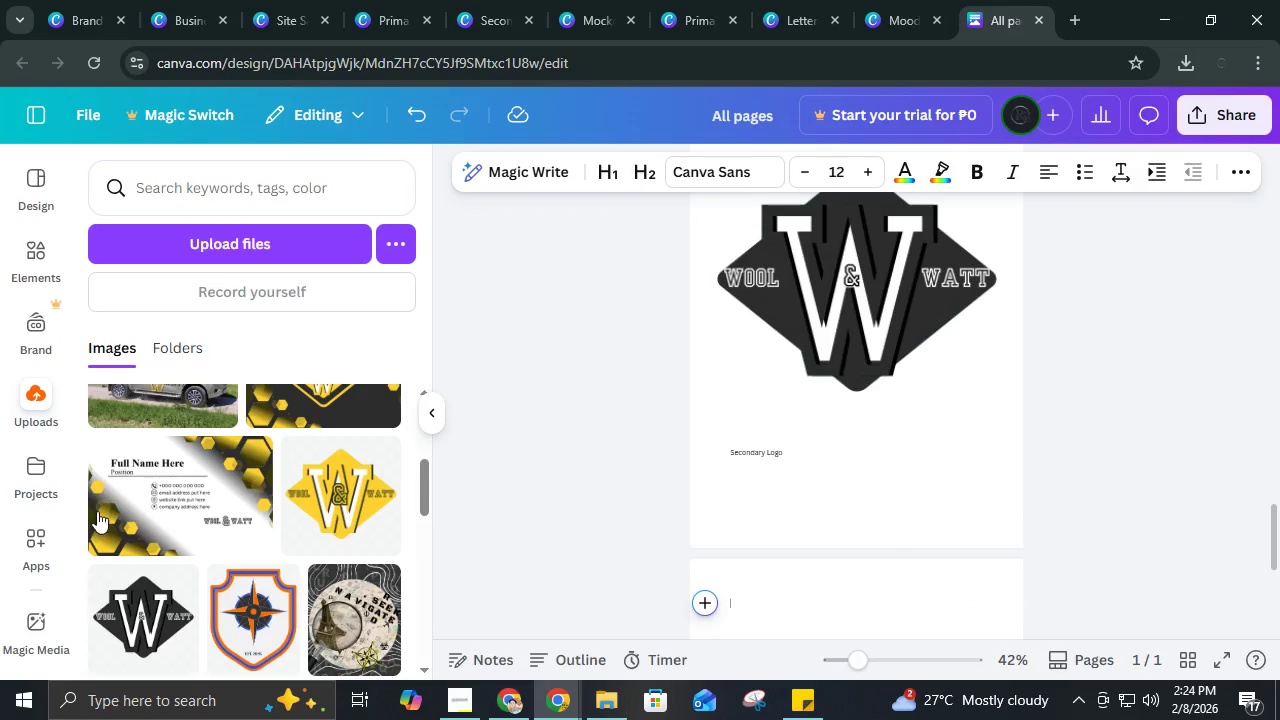 
mouse_move([239, 477])
 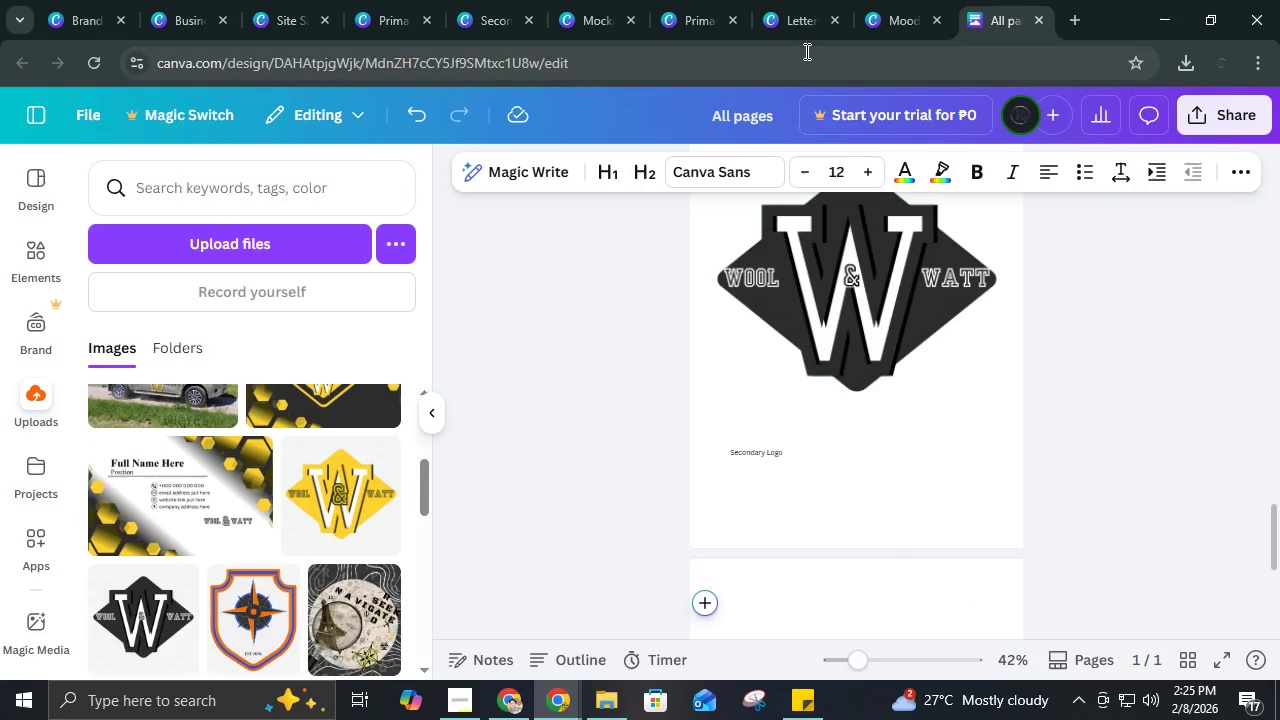 
wait(6.54)
 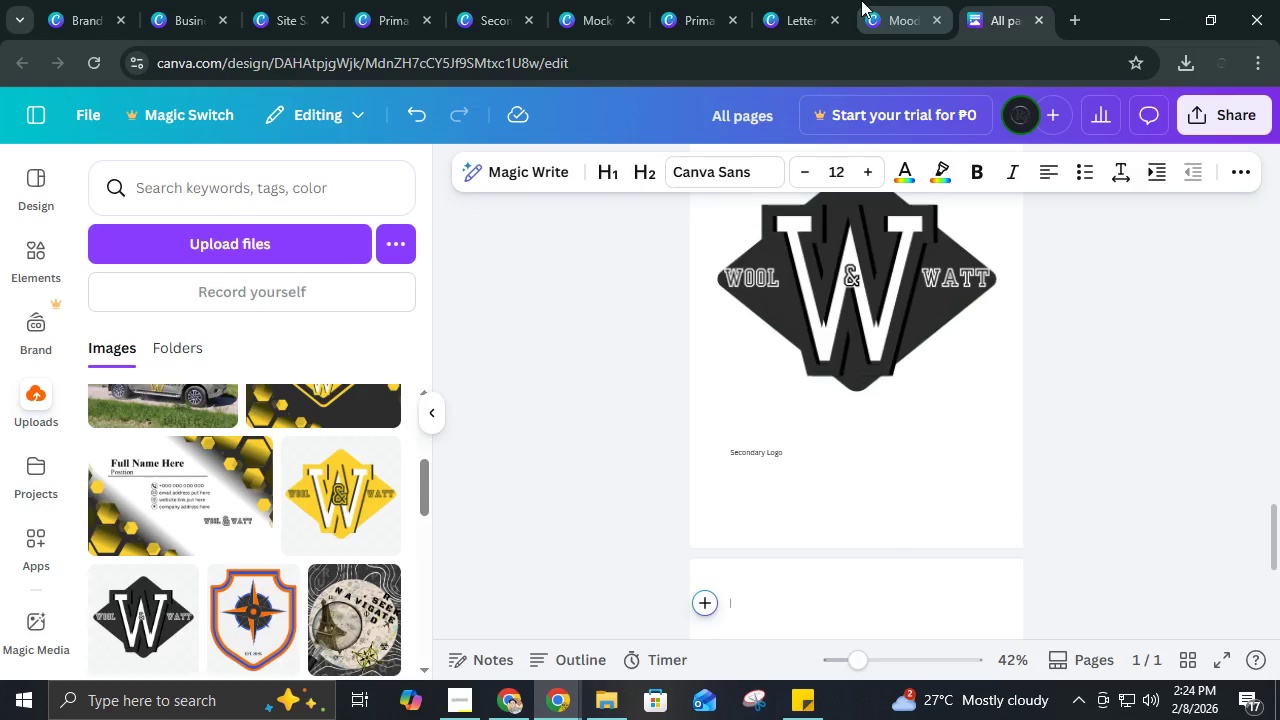 
left_click([877, 34])
 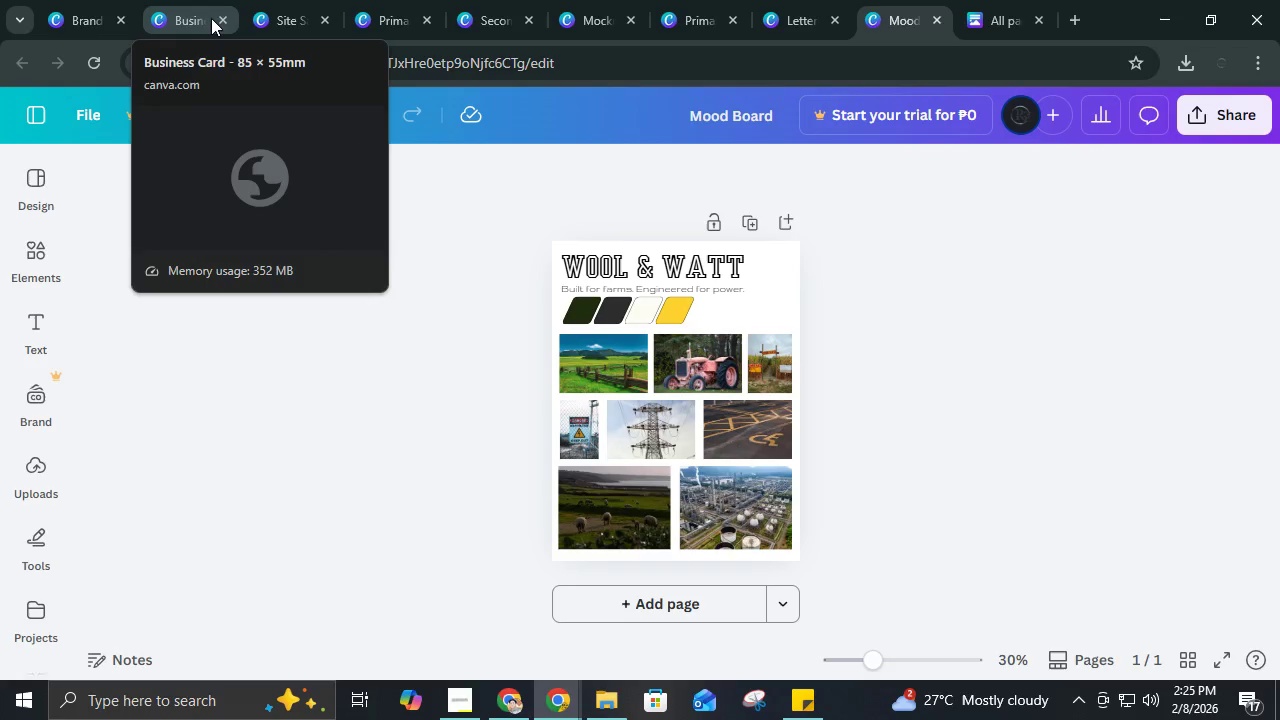 
double_click([216, 18])
 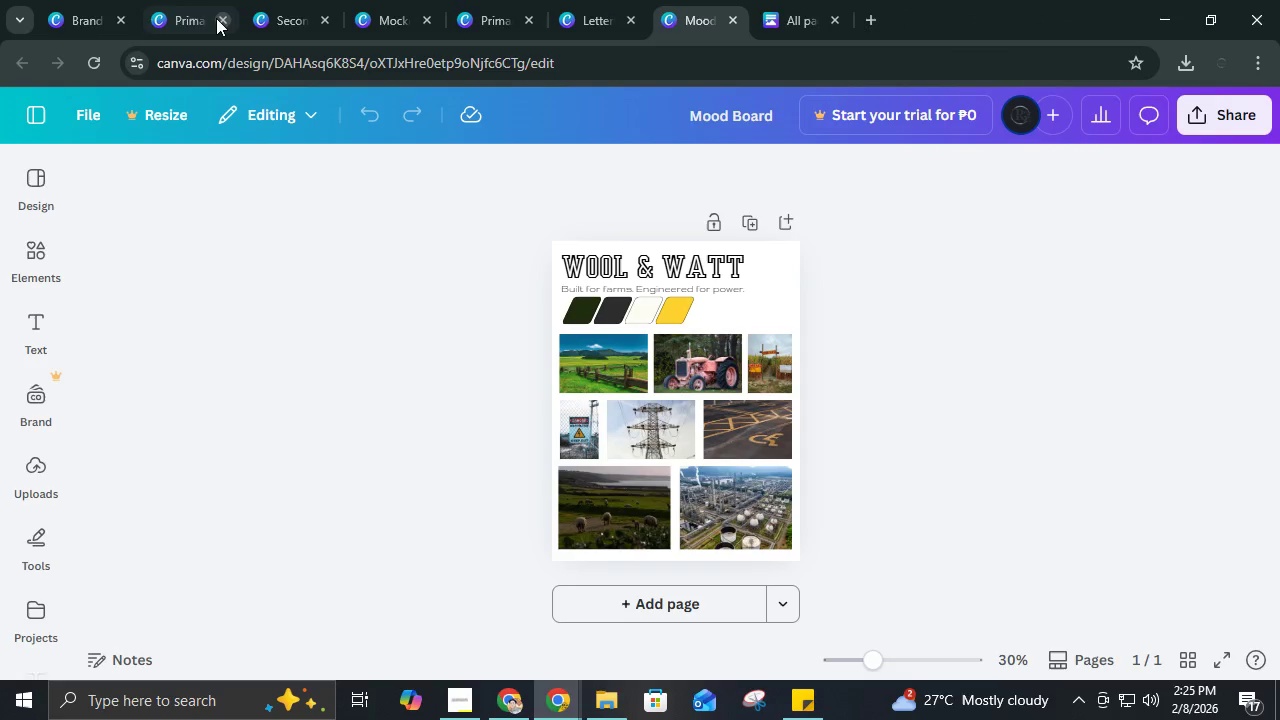 
triple_click([216, 18])
 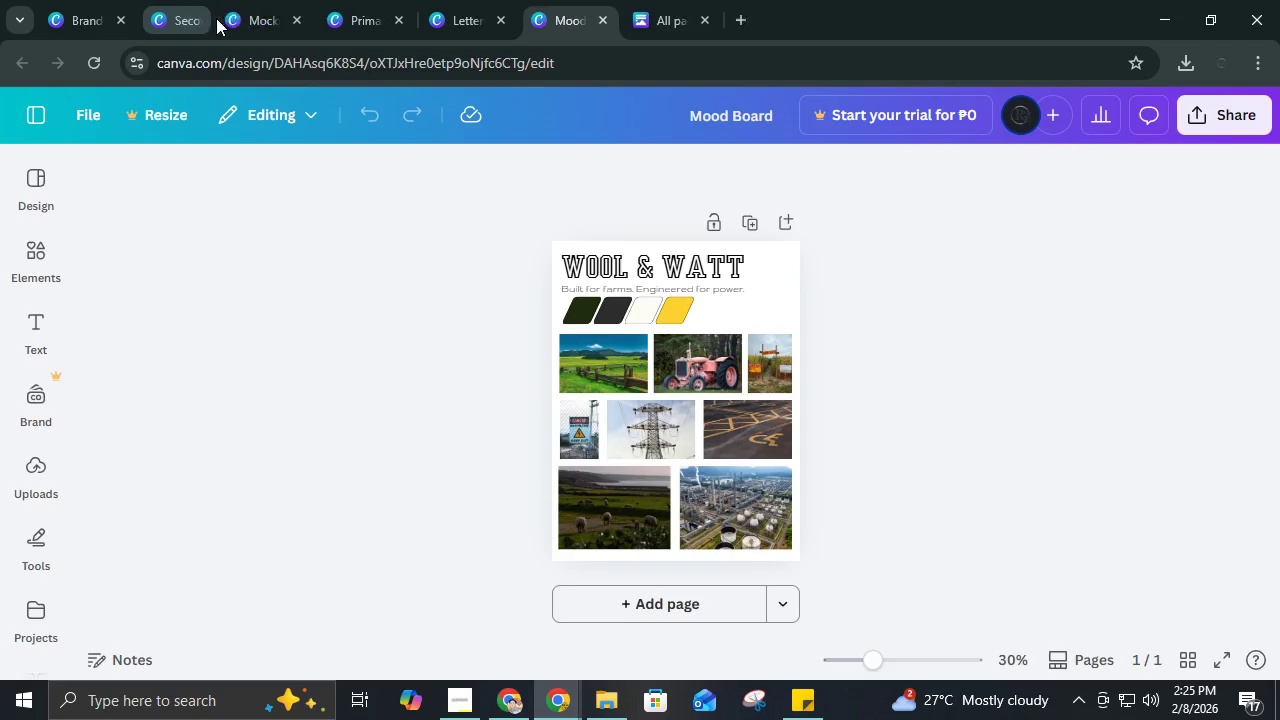 
double_click([216, 18])
 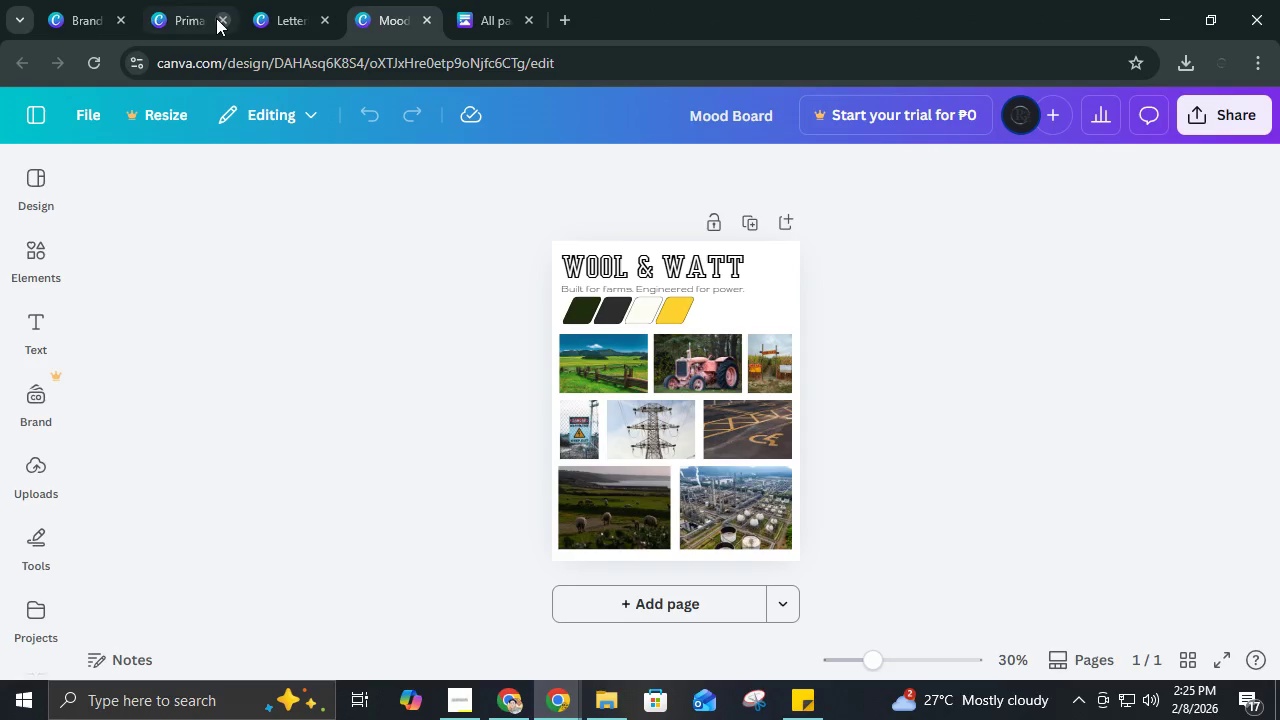 
left_click([216, 18])
 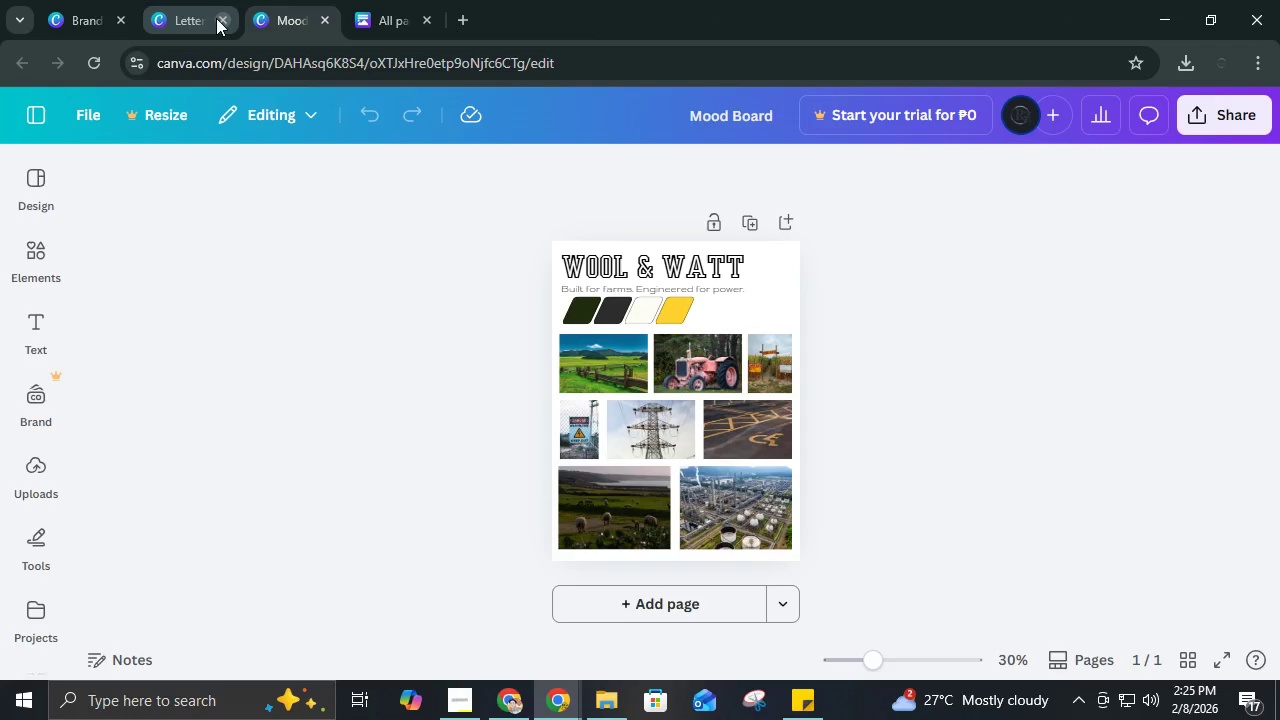 
left_click([216, 18])
 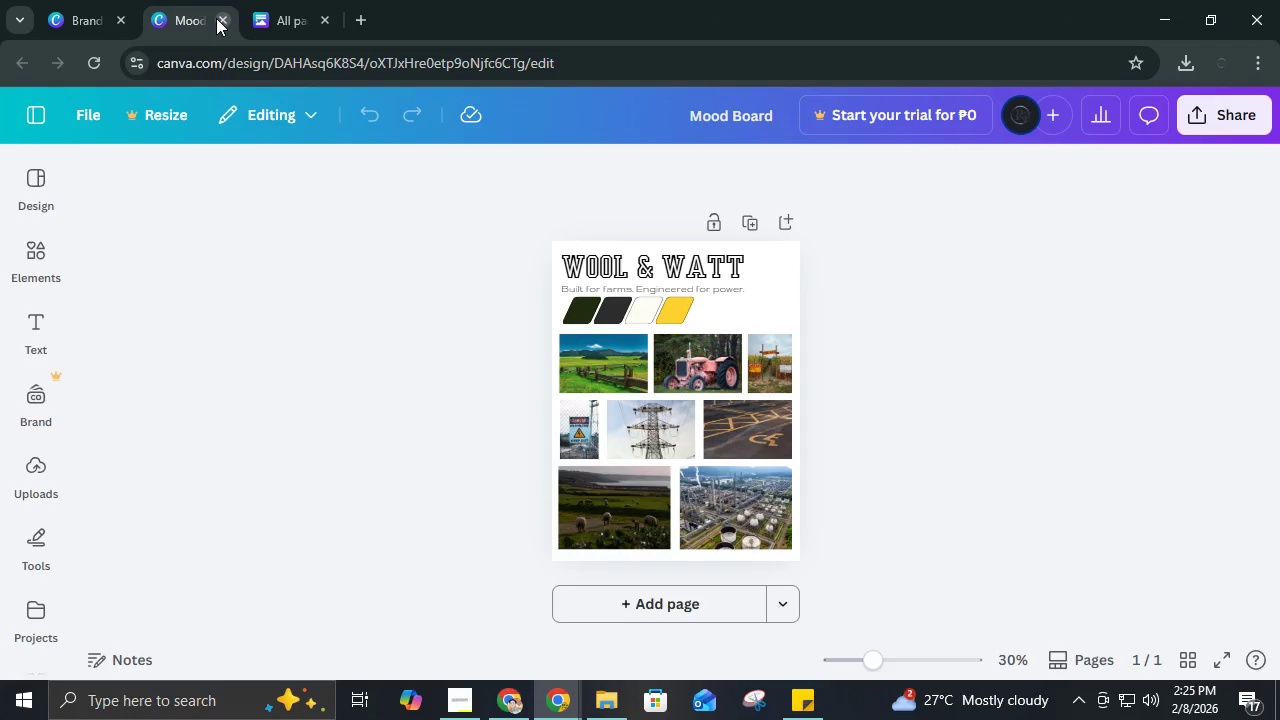 
left_click([216, 18])
 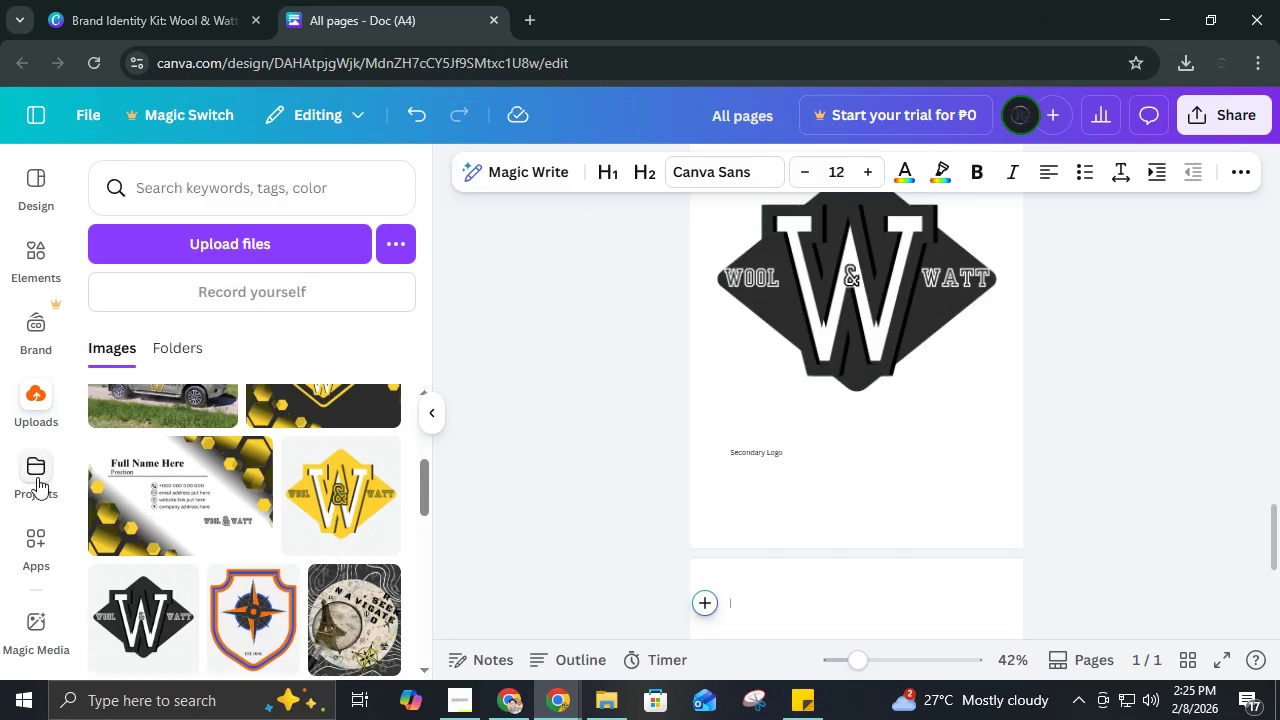 
left_click([144, 248])
 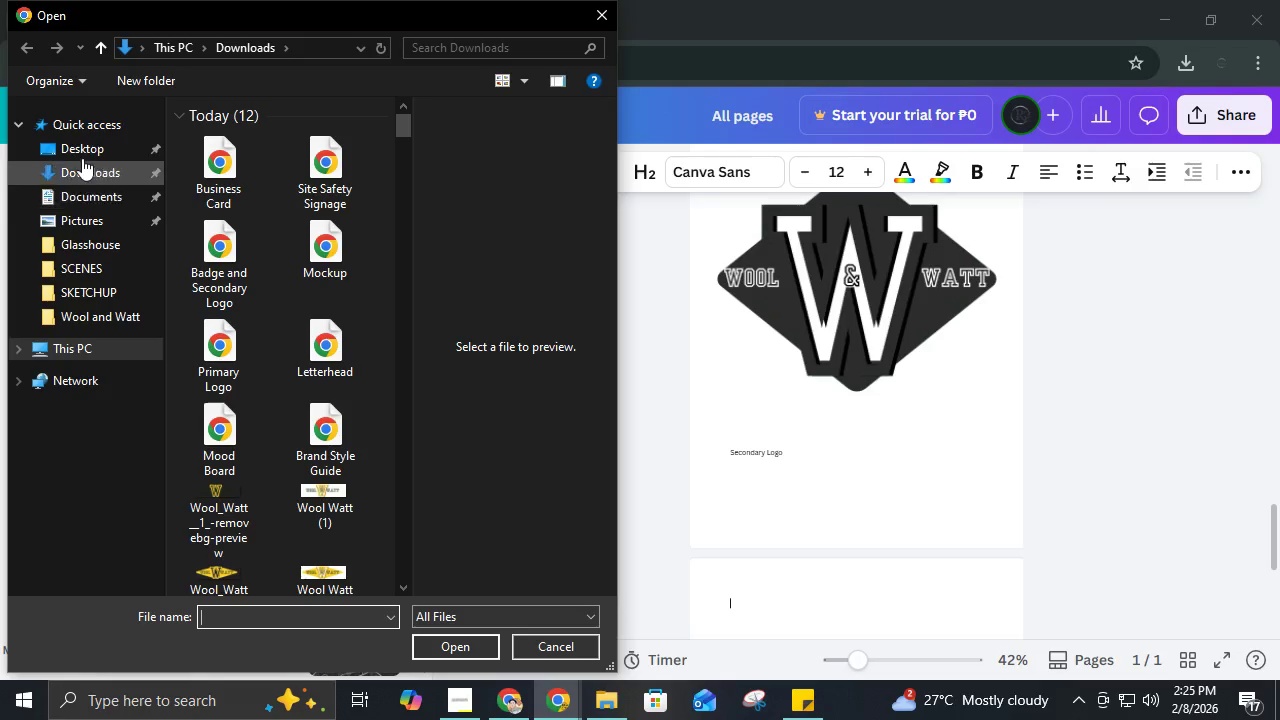 
left_click([82, 156])
 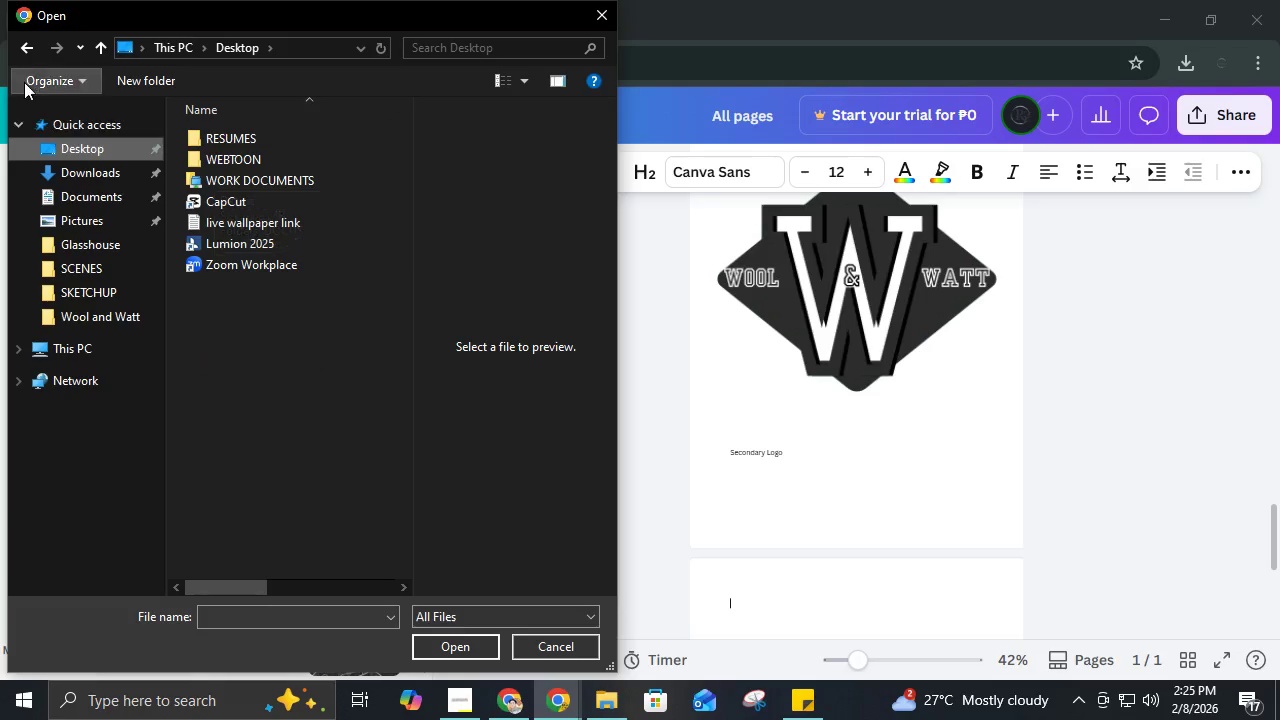 
left_click([23, 43])
 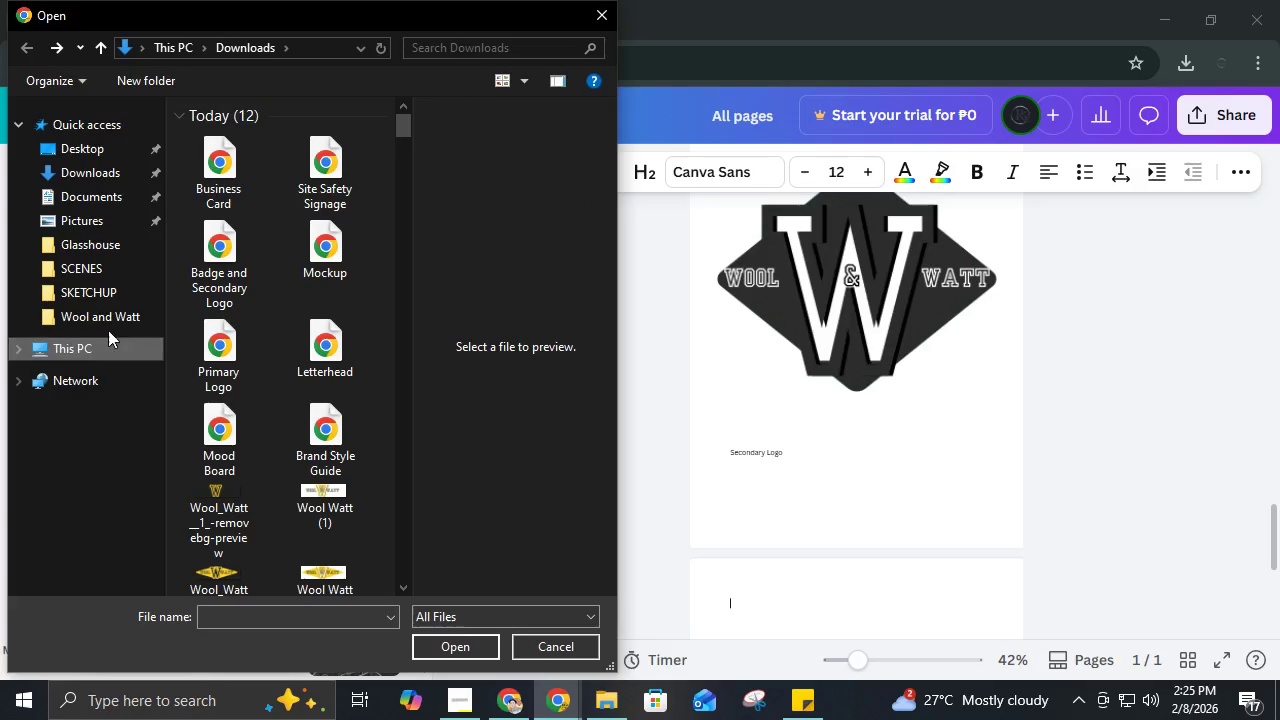 
left_click([110, 320])
 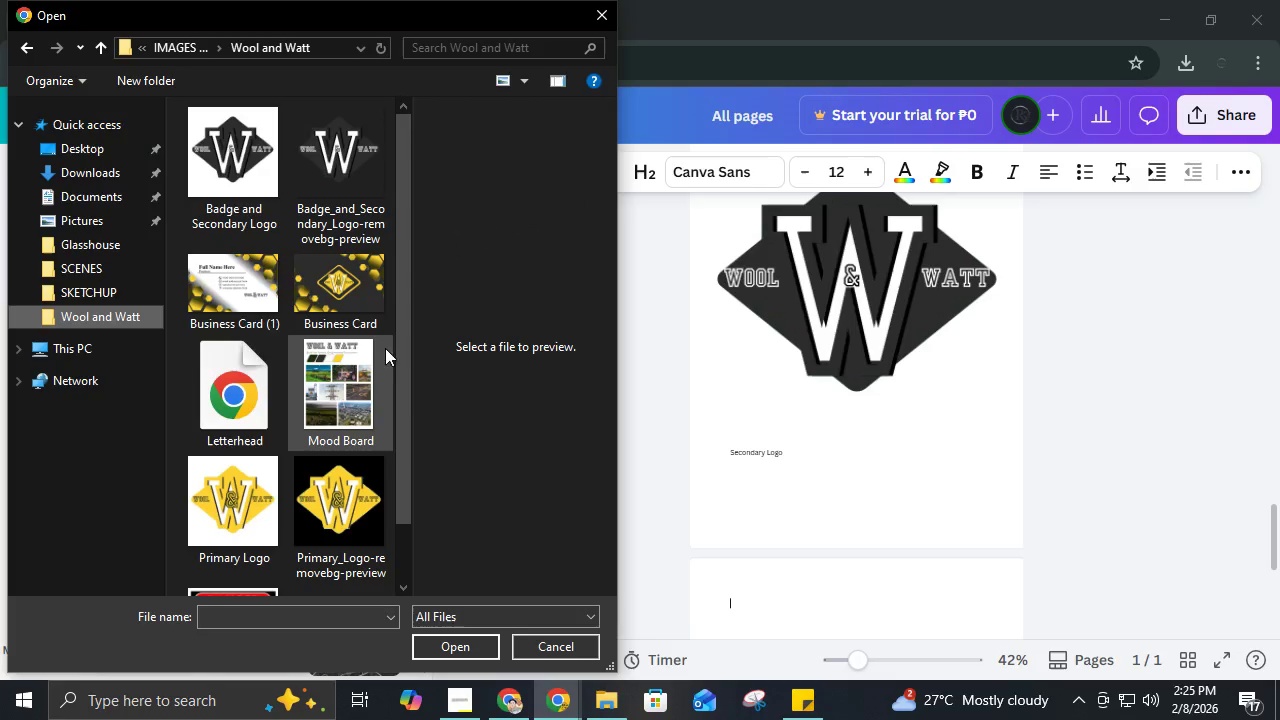 
scroll: coordinate [378, 367], scroll_direction: down, amount: 2.0
 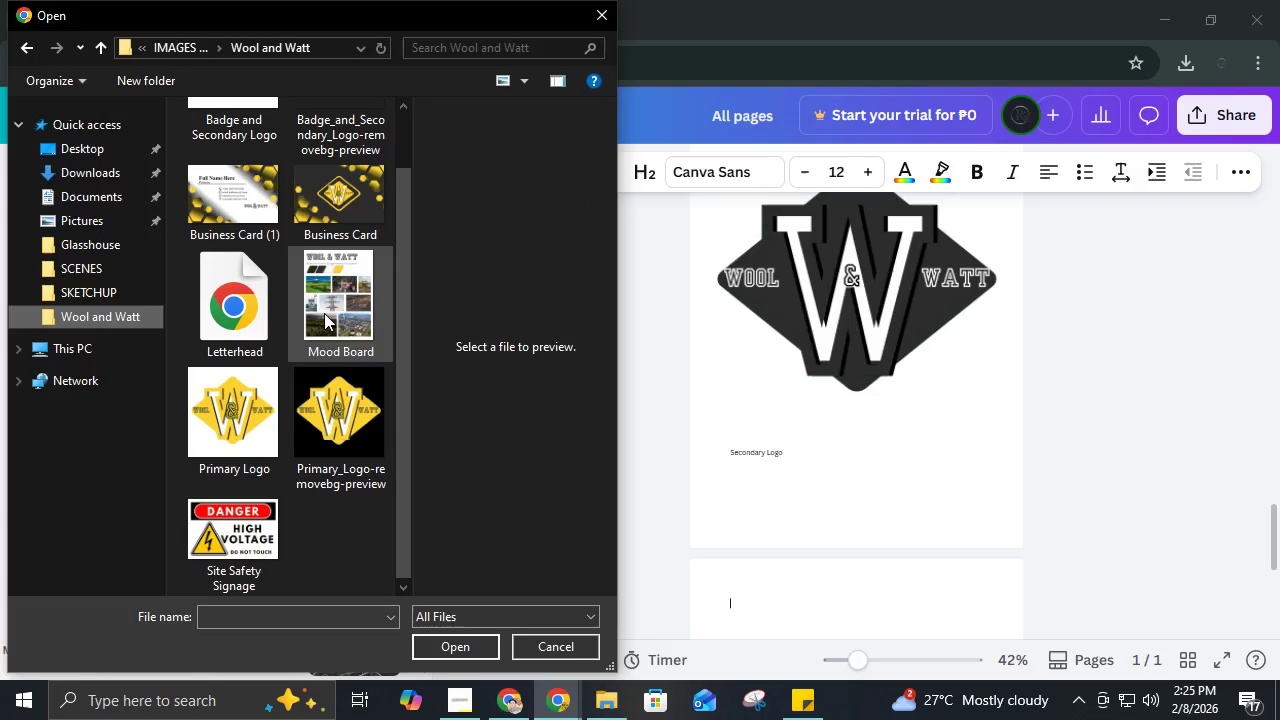 
left_click([324, 313])
 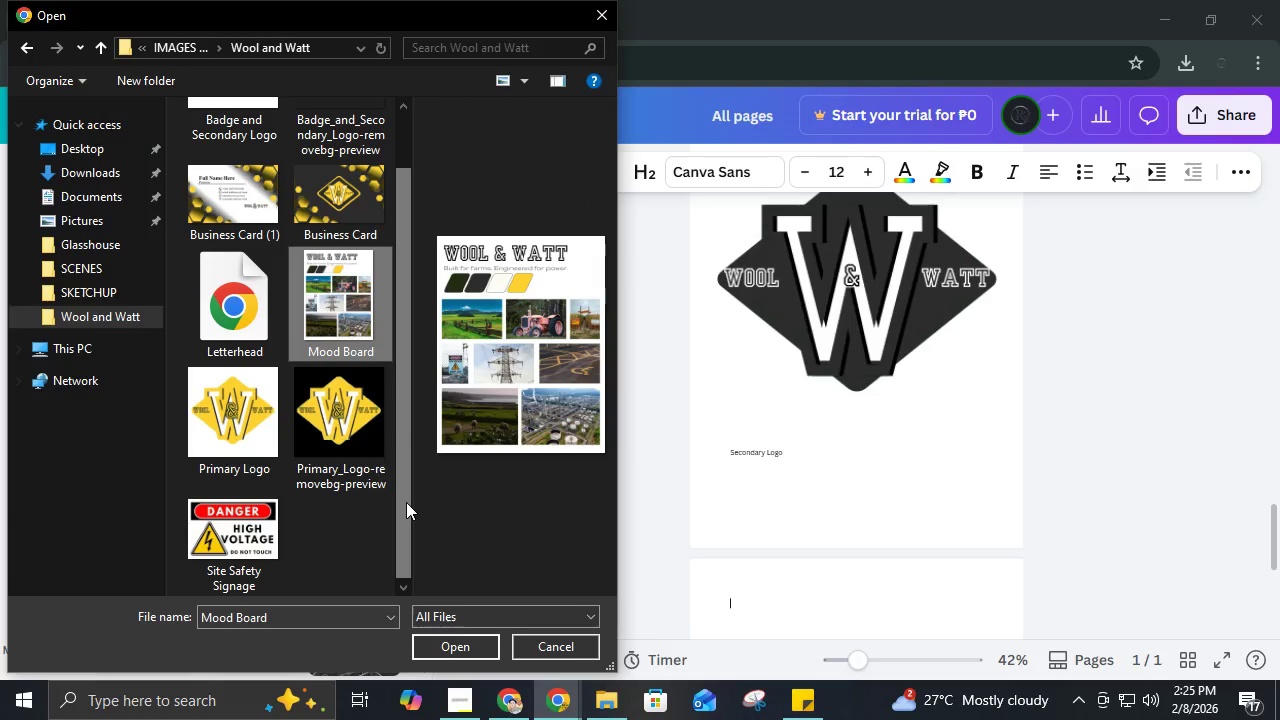 
scroll: coordinate [406, 487], scroll_direction: up, amount: 1.0
 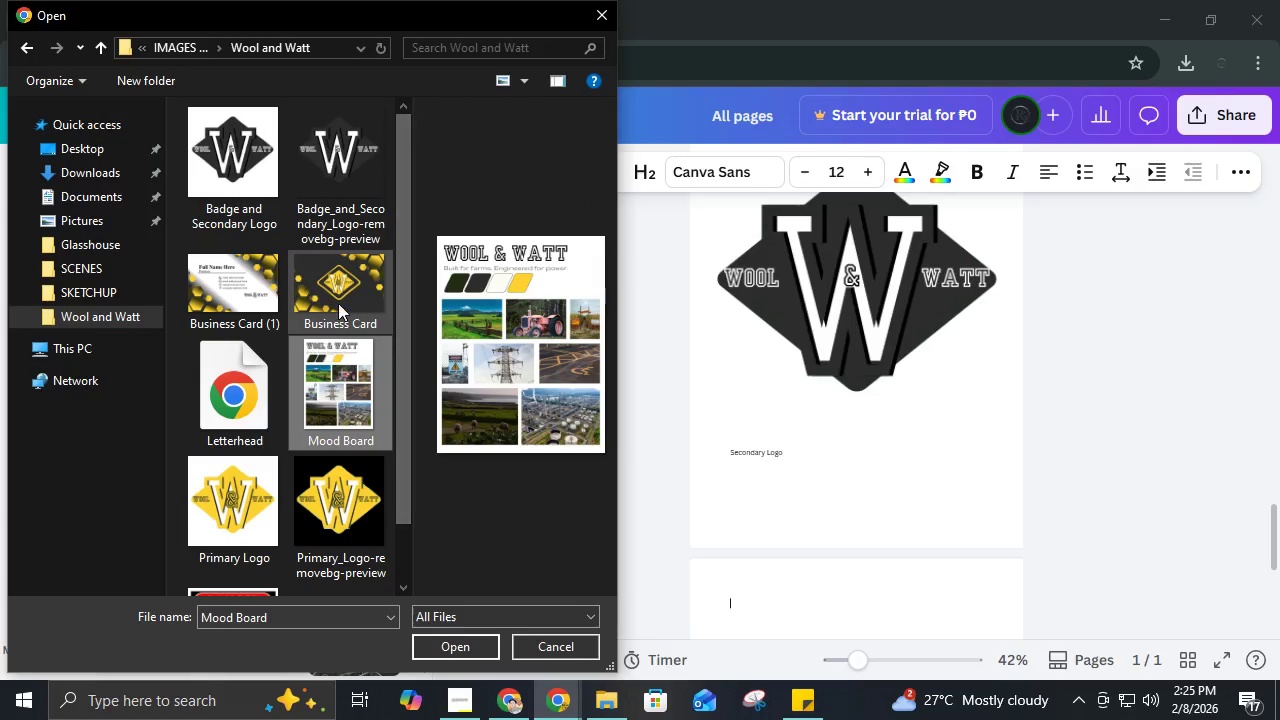 
hold_key(key=ControlLeft, duration=1.5)
left_click([341, 296])
 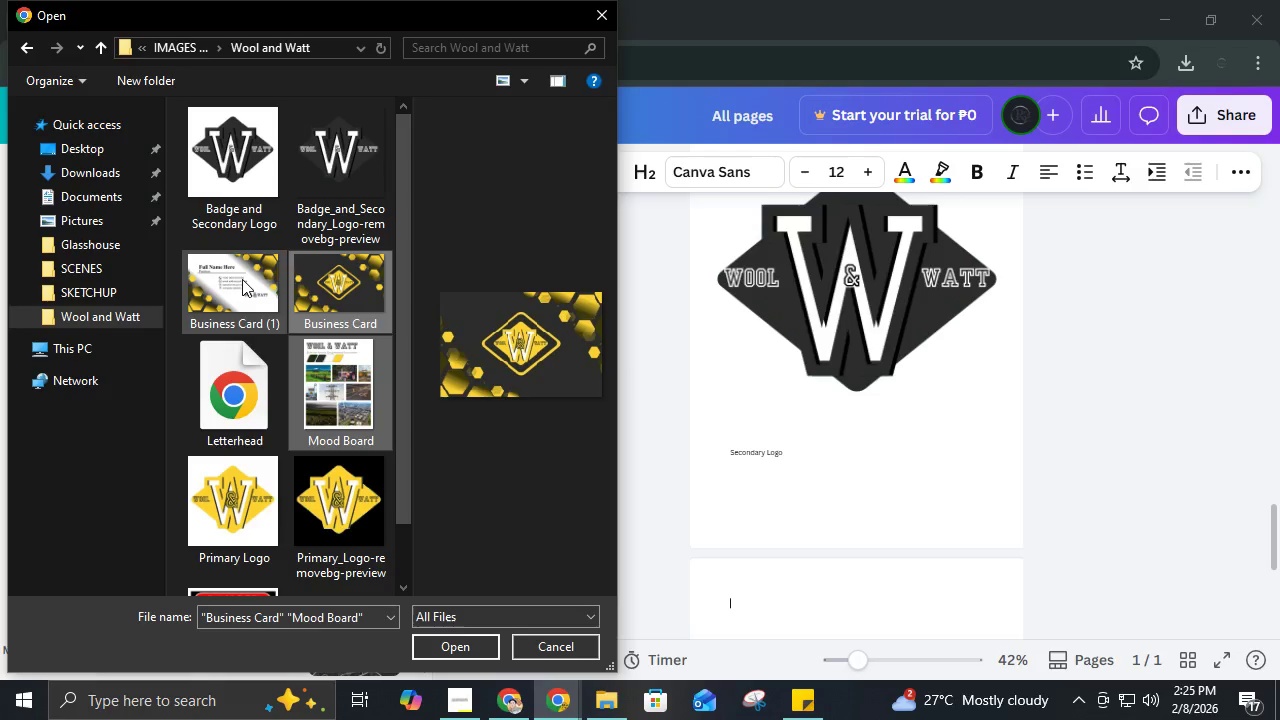 
left_click([242, 279])
 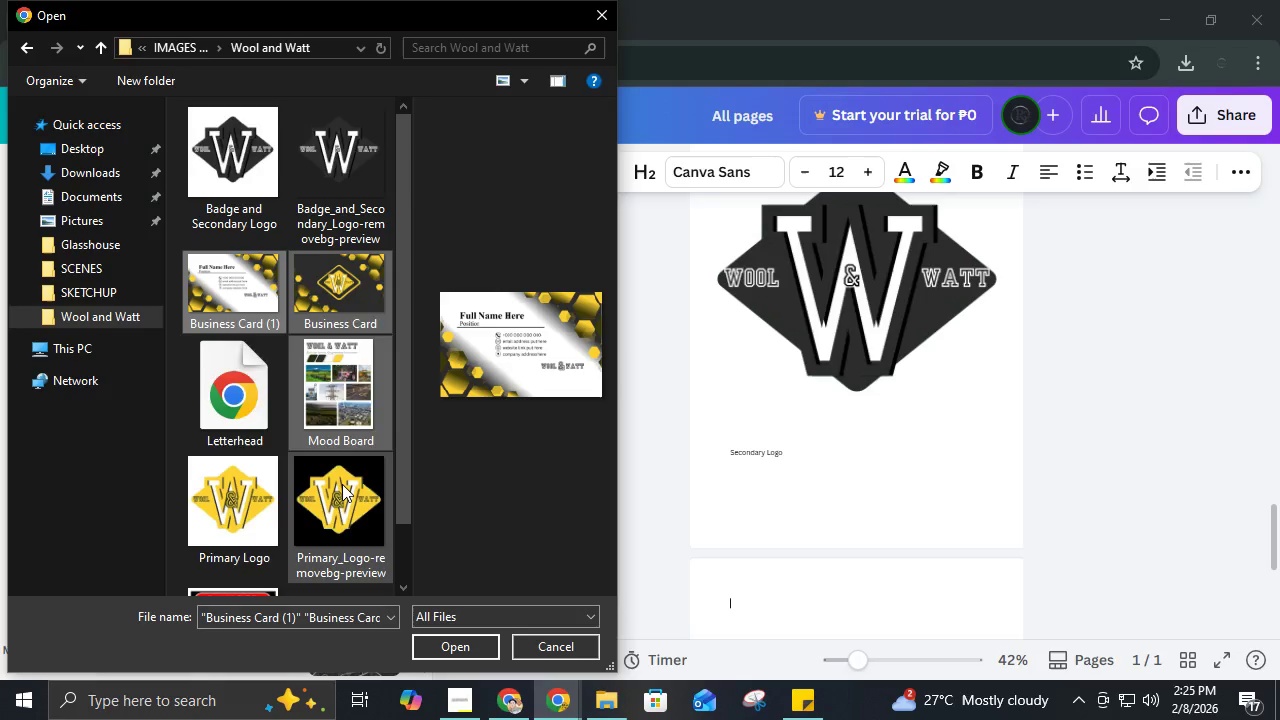 
scroll: coordinate [342, 484], scroll_direction: down, amount: 1.0
 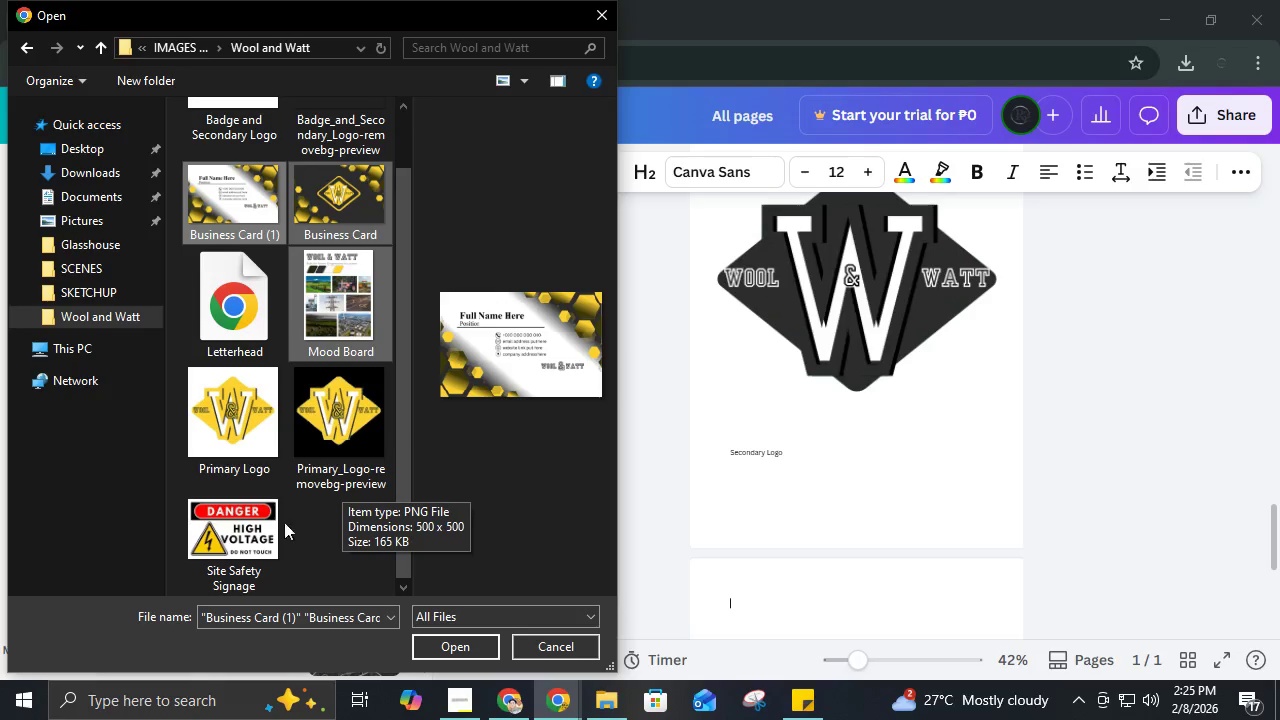 
hold_key(key=ControlLeft, duration=0.56)
left_click([259, 537])
 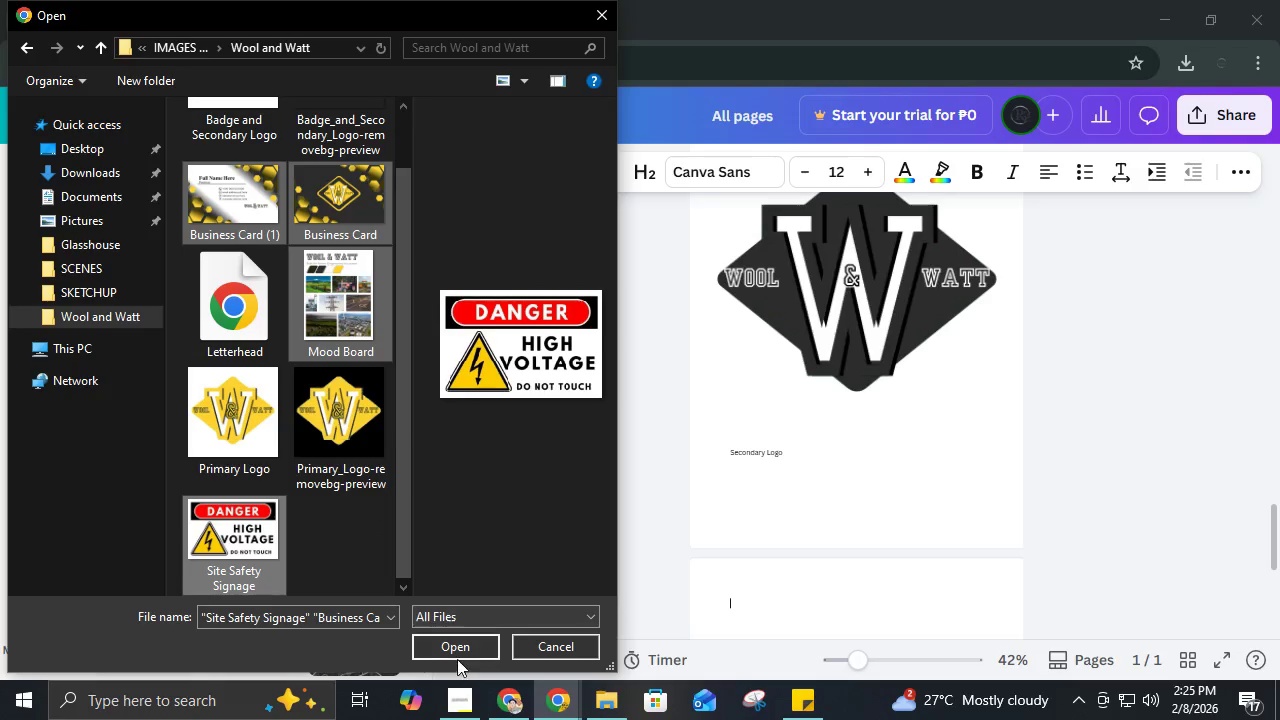 
left_click([457, 653])
 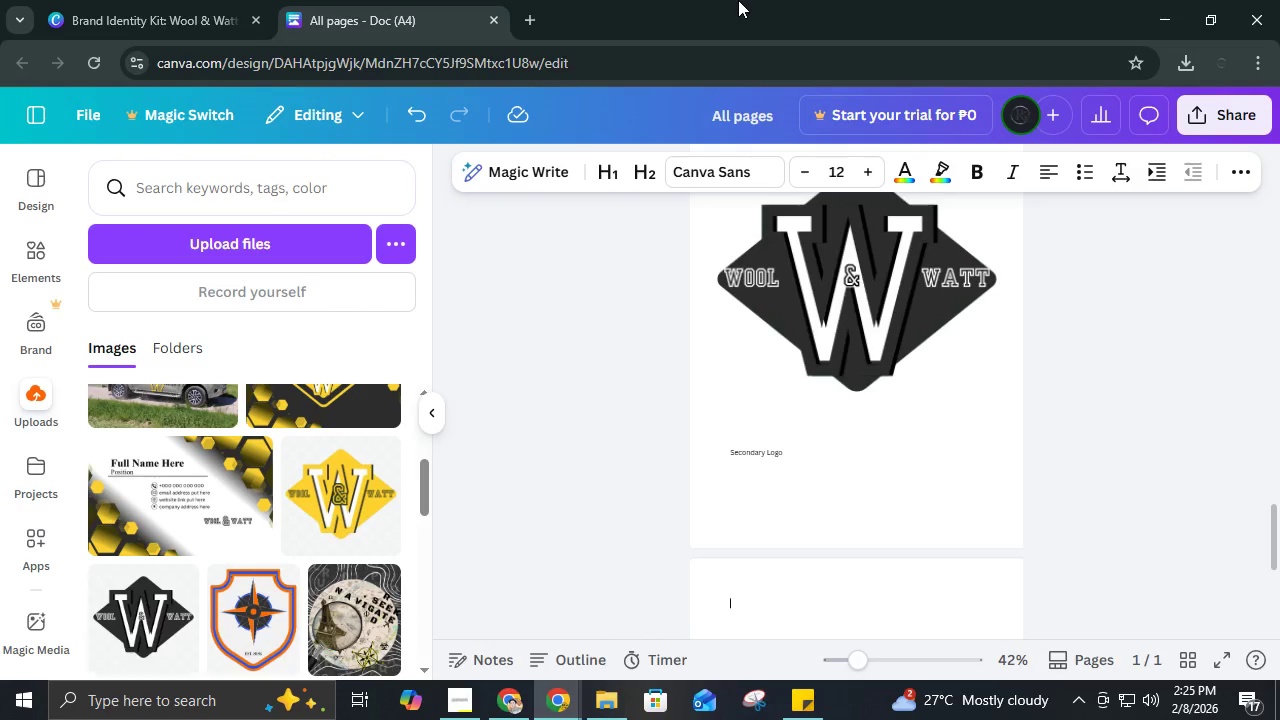 
left_click([738, 0])
 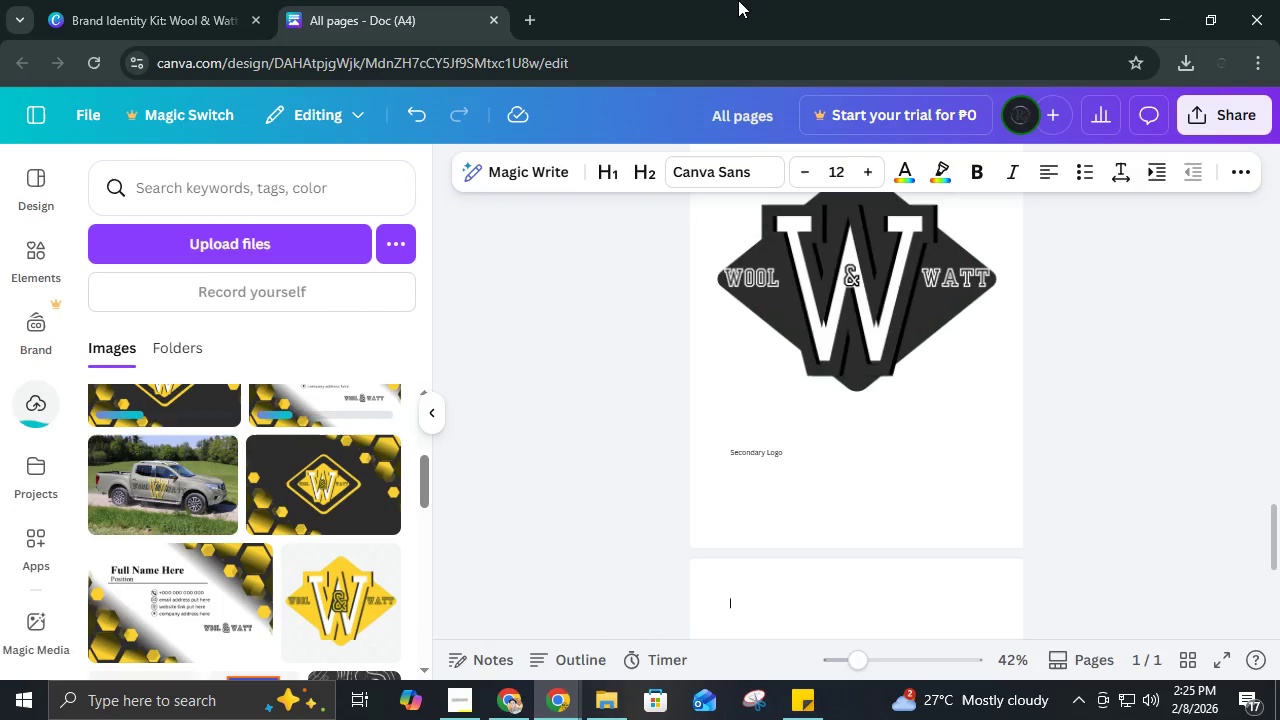 
key(Control+Shift+T)
 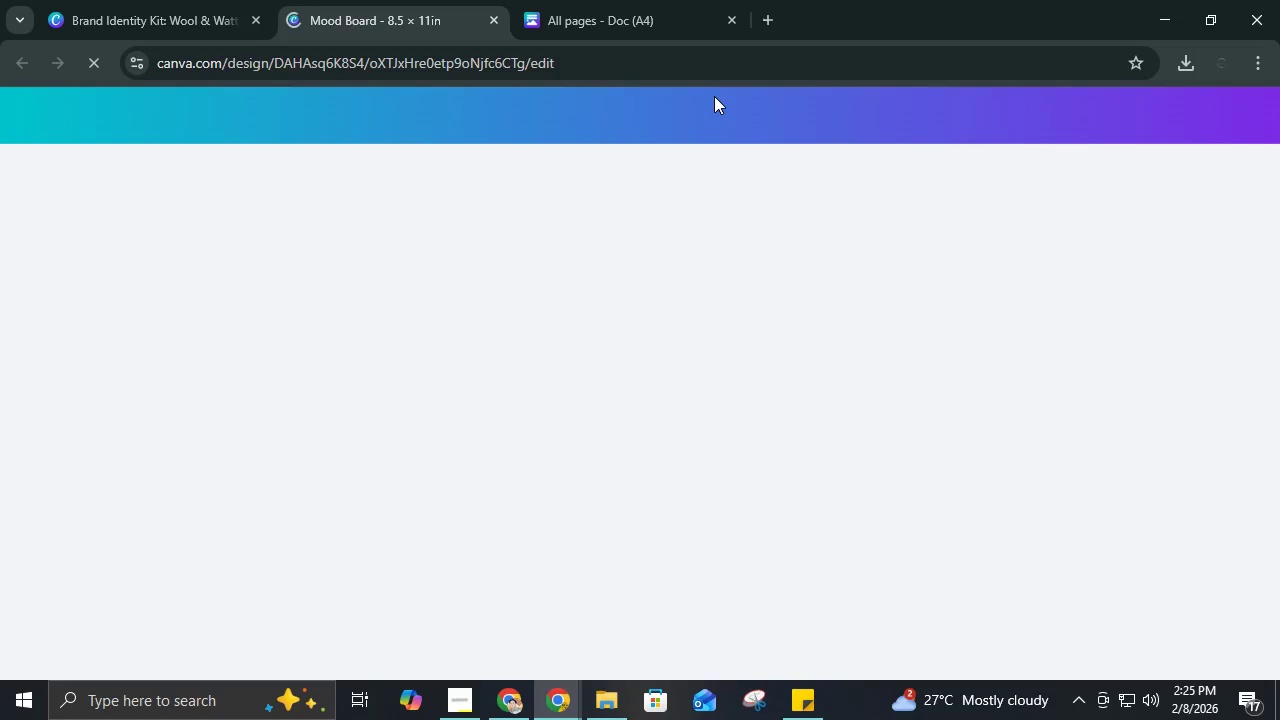 
key(Control+Shift+T)
 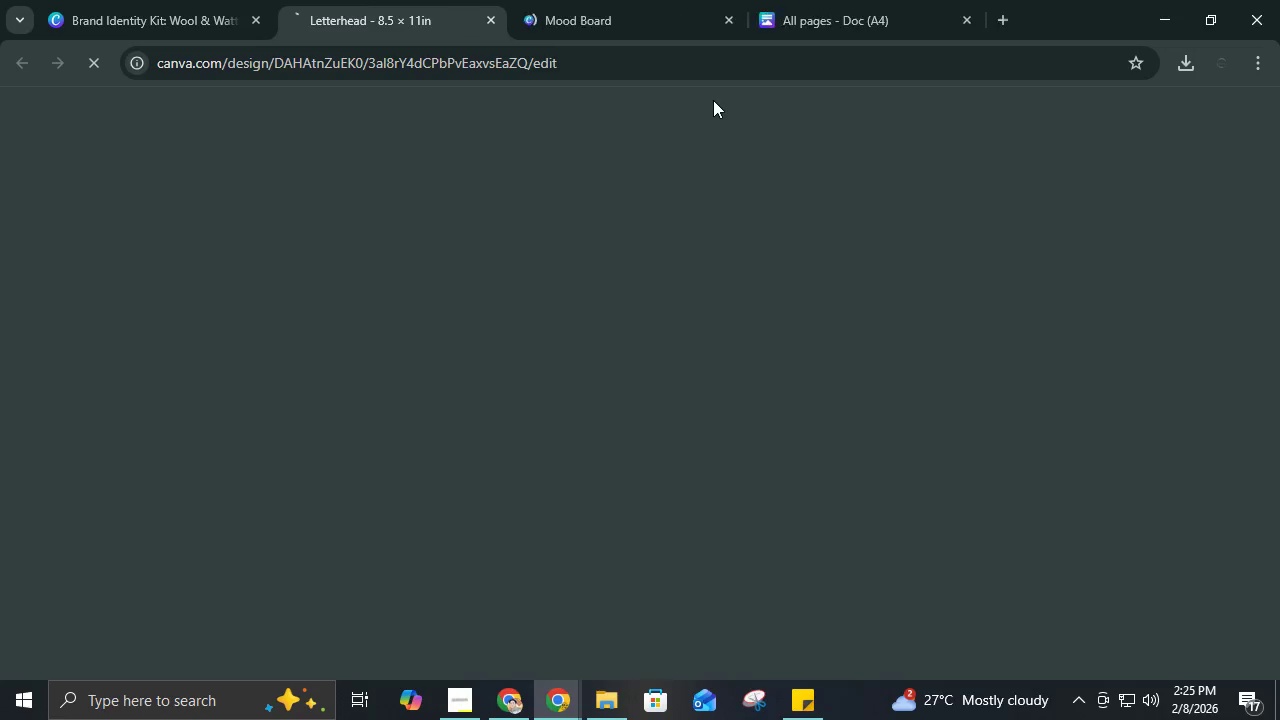 
key(Control+Shift+T)
 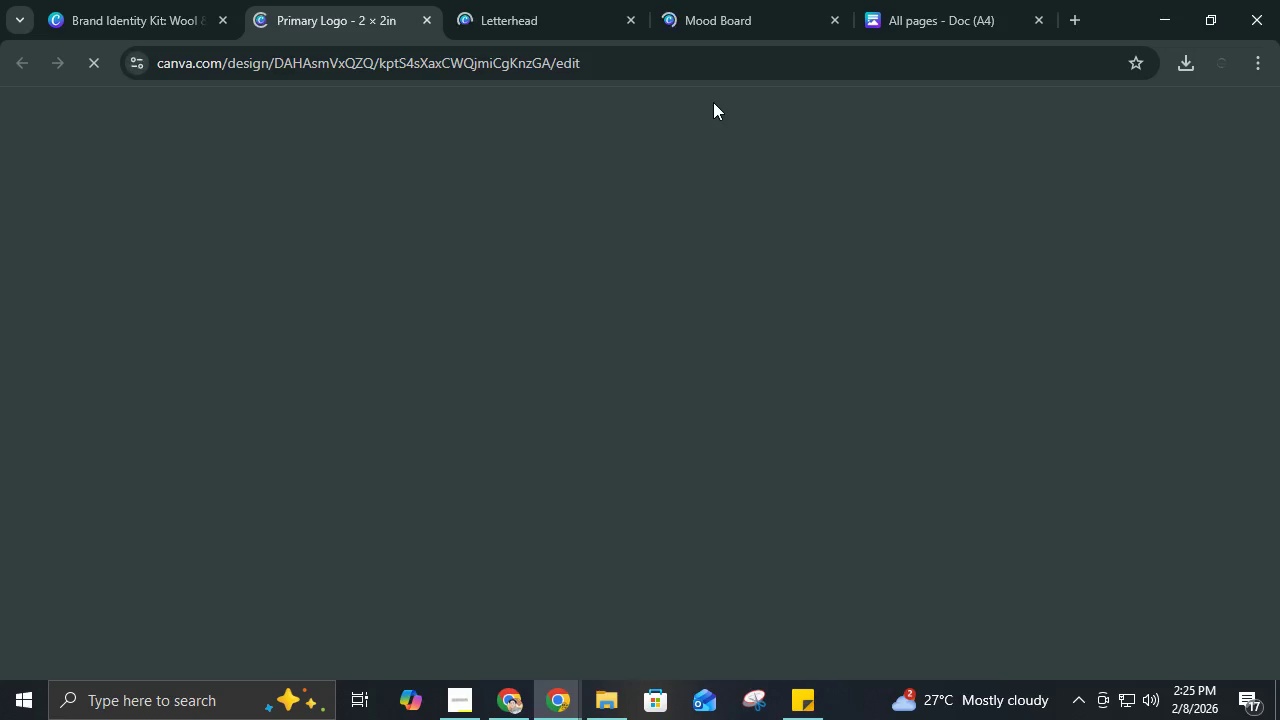 
key(Control+Shift+T)
 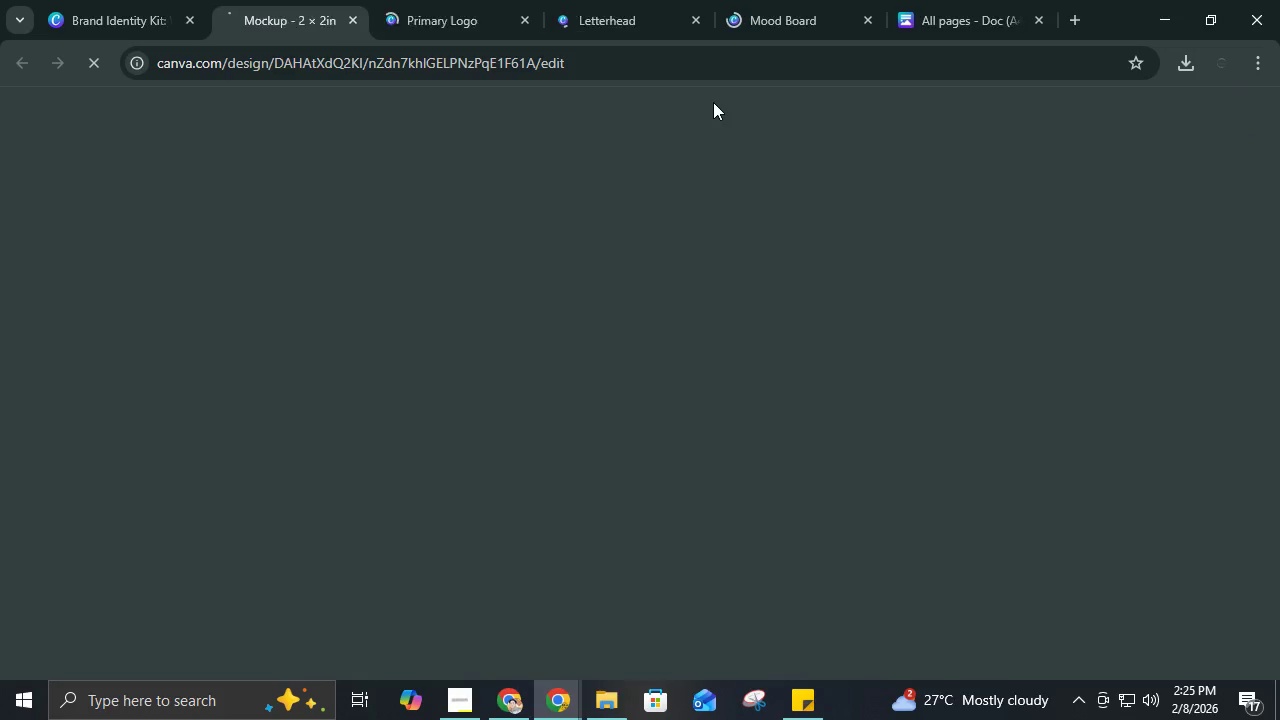 
key(Control+Shift+T)
 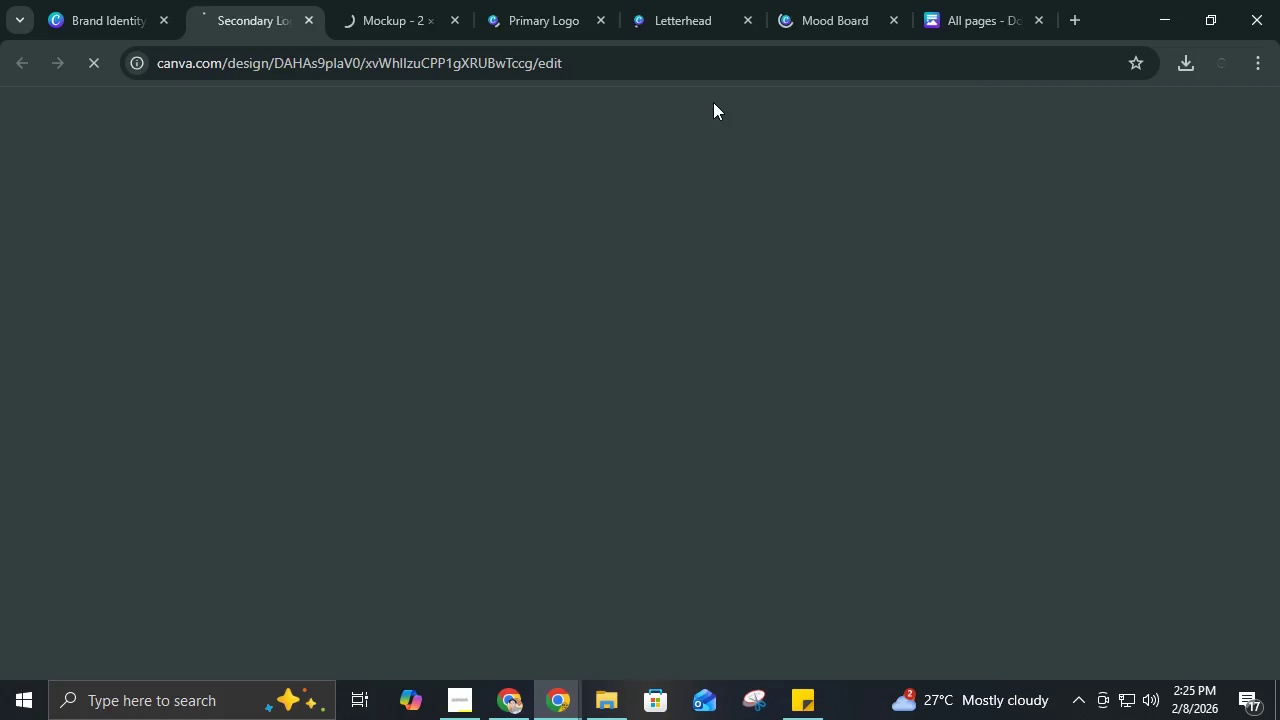 
key(Control+Shift+T)
 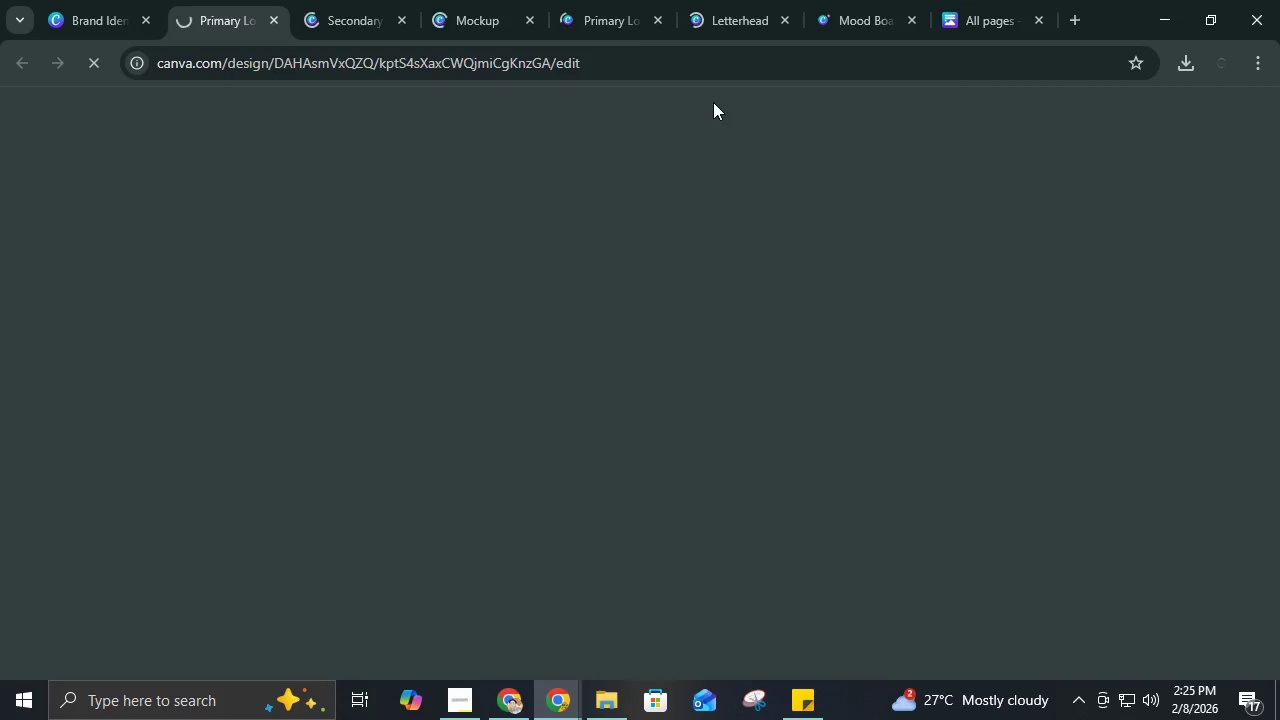 
key(Control+Shift+T)
 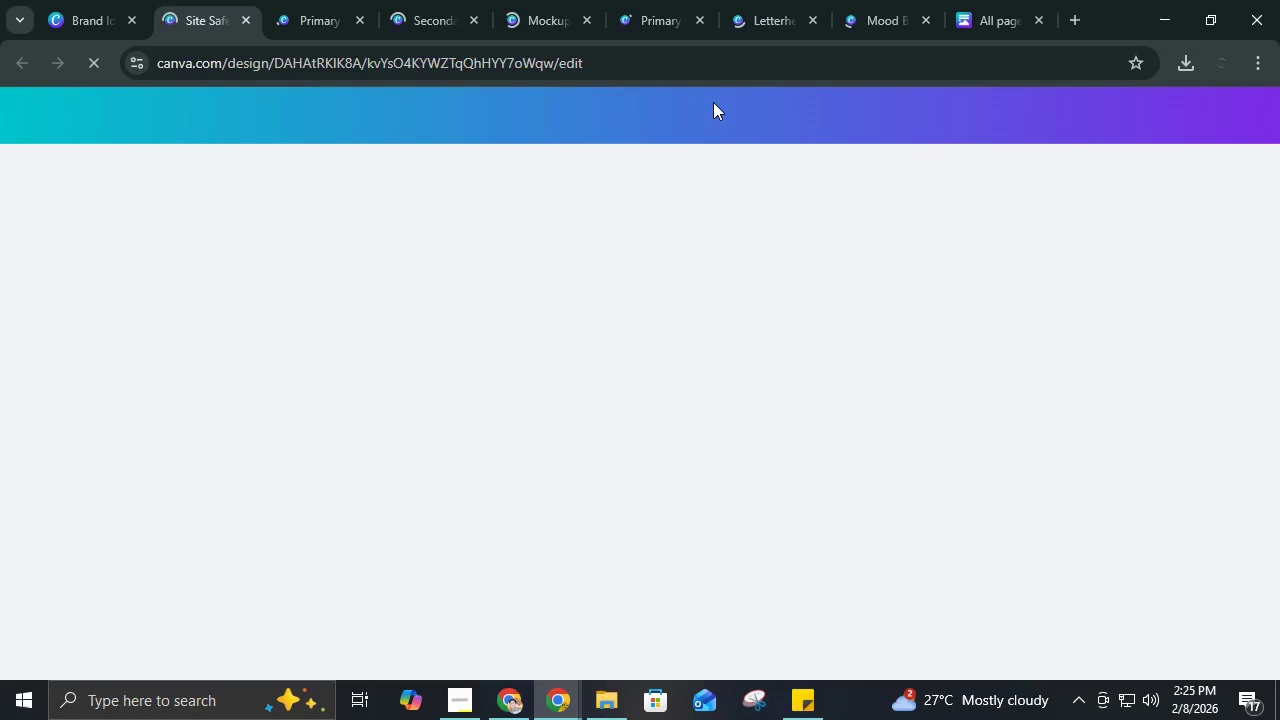 
key(Control+Shift+T)
 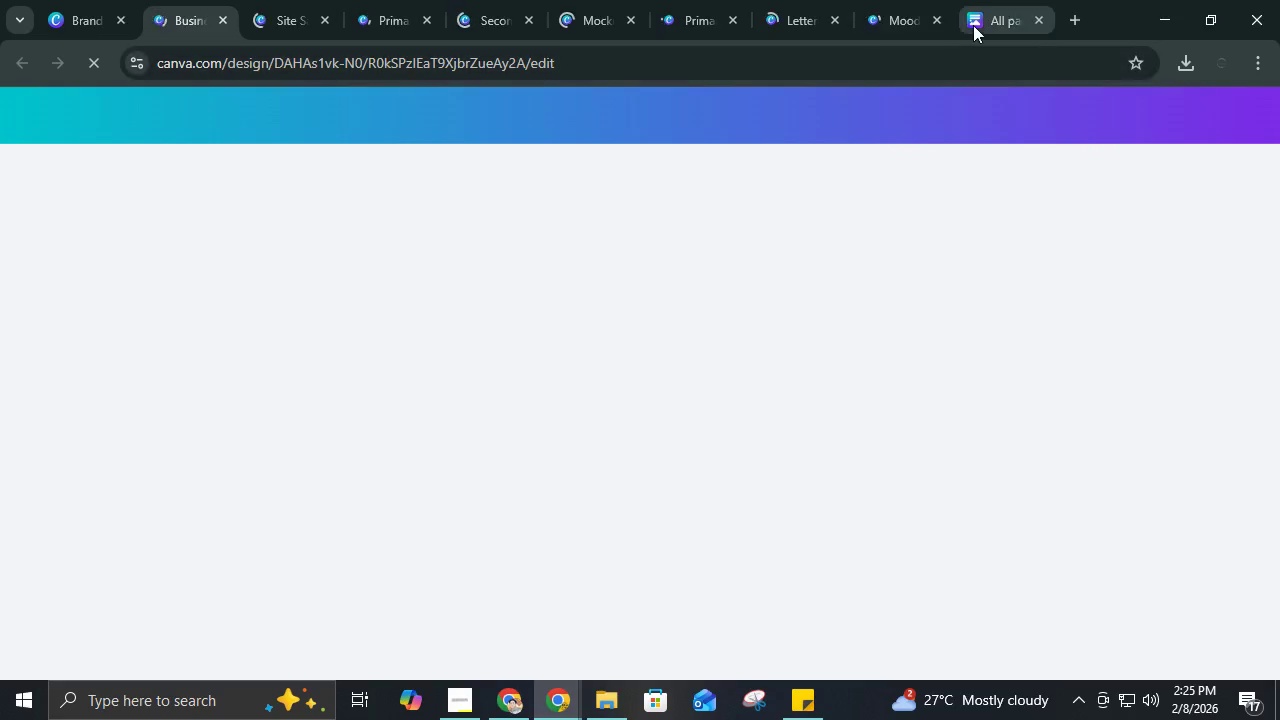 
left_click([974, 25])
 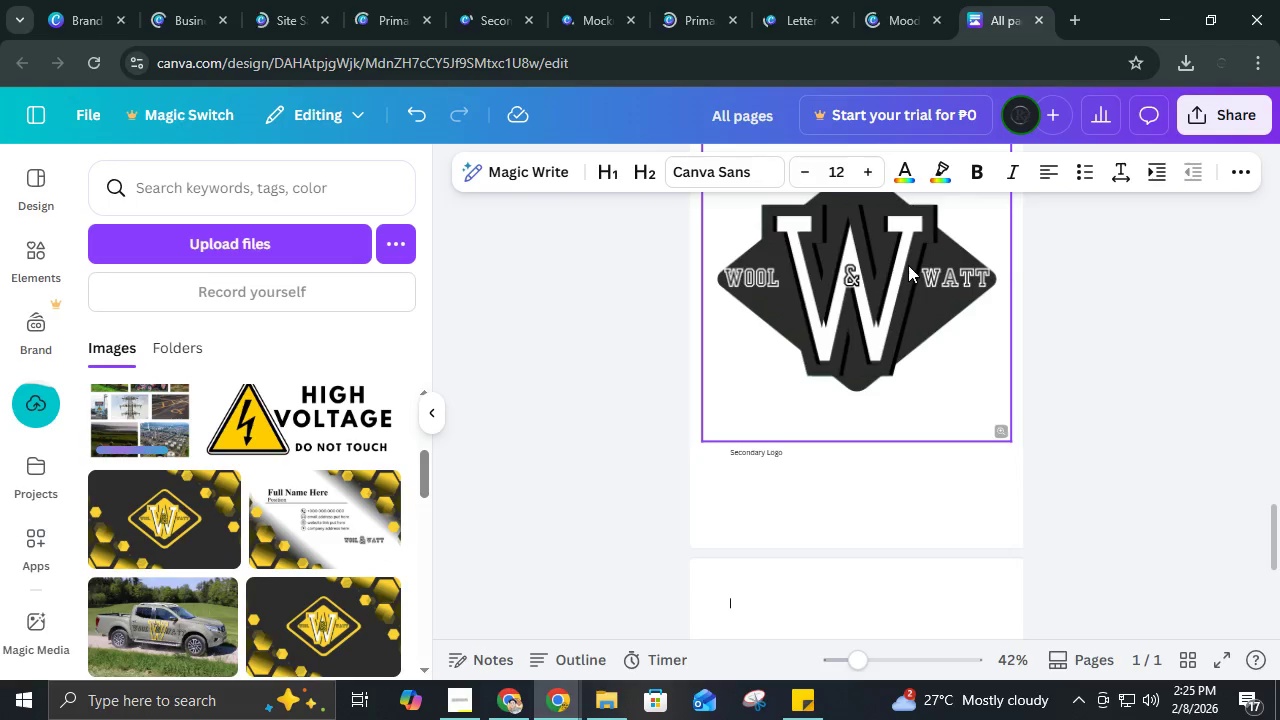 
scroll: coordinate [887, 351], scroll_direction: down, amount: 4.0
 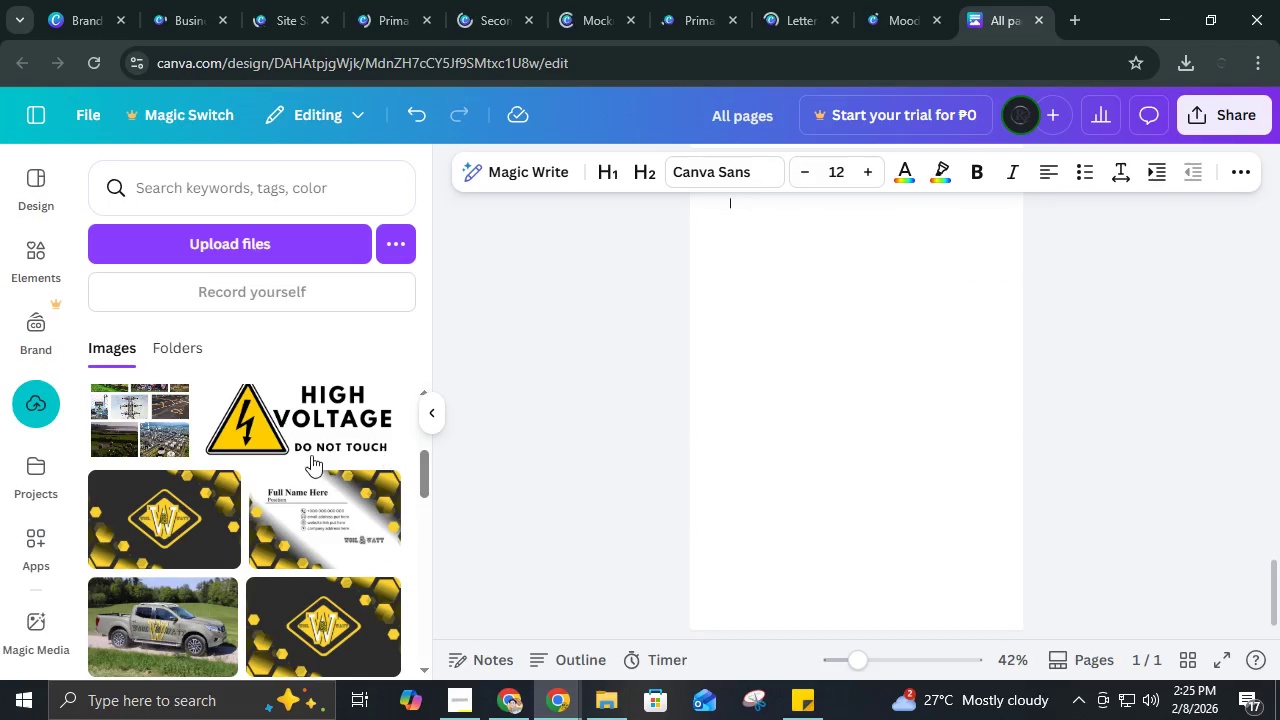 
scroll: coordinate [307, 461], scroll_direction: up, amount: 2.0
 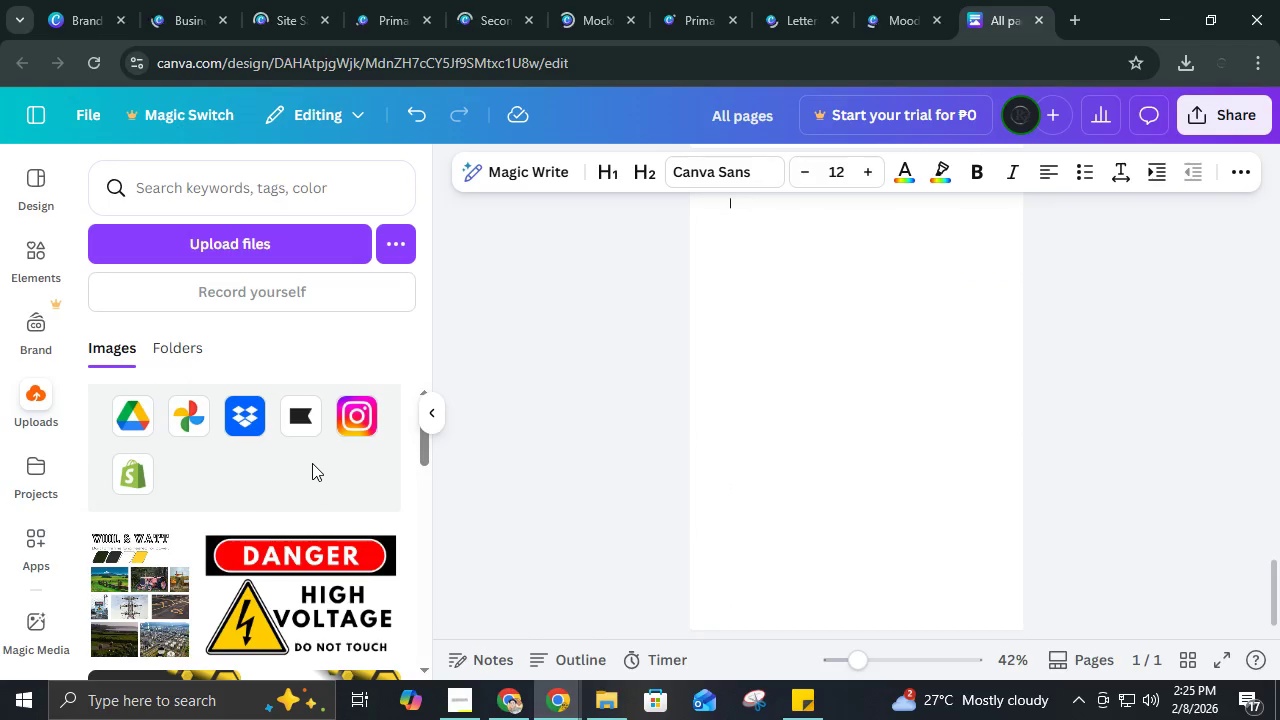 
scroll: coordinate [312, 463], scroll_direction: down, amount: 1.0
 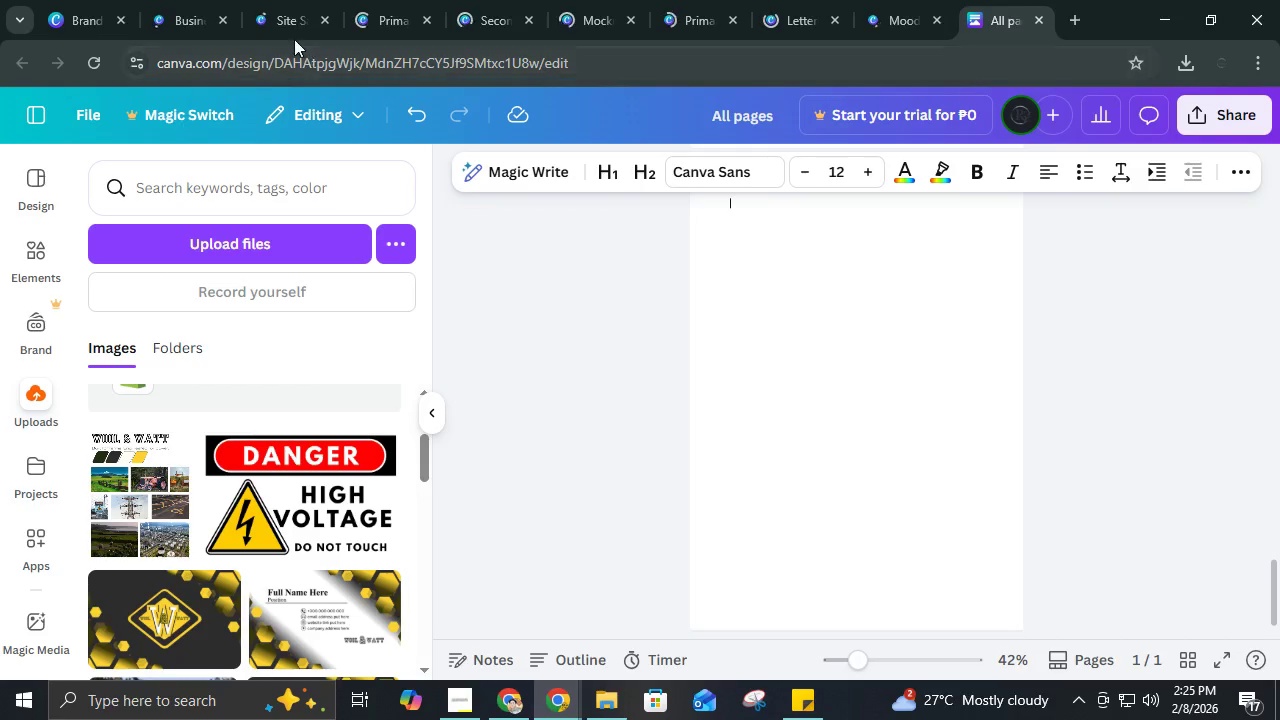 
scroll: coordinate [317, 414], scroll_direction: none, amount: 0.0
 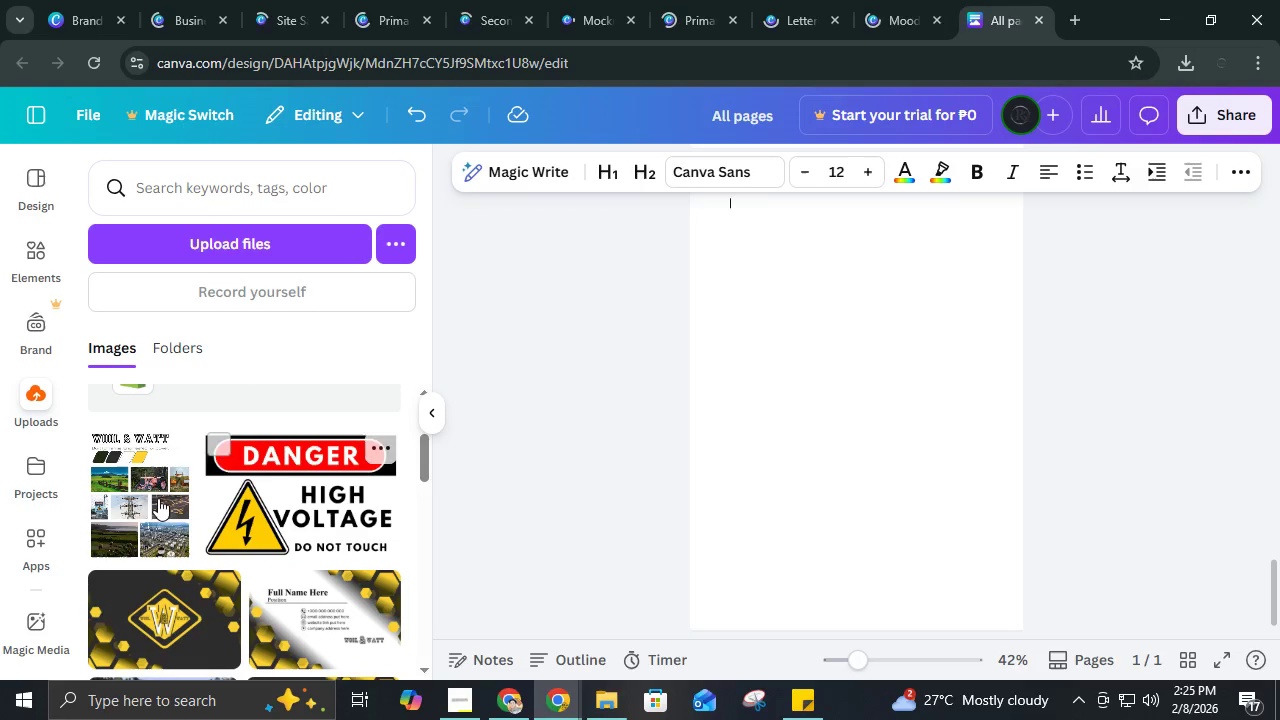 
left_click([136, 513])
 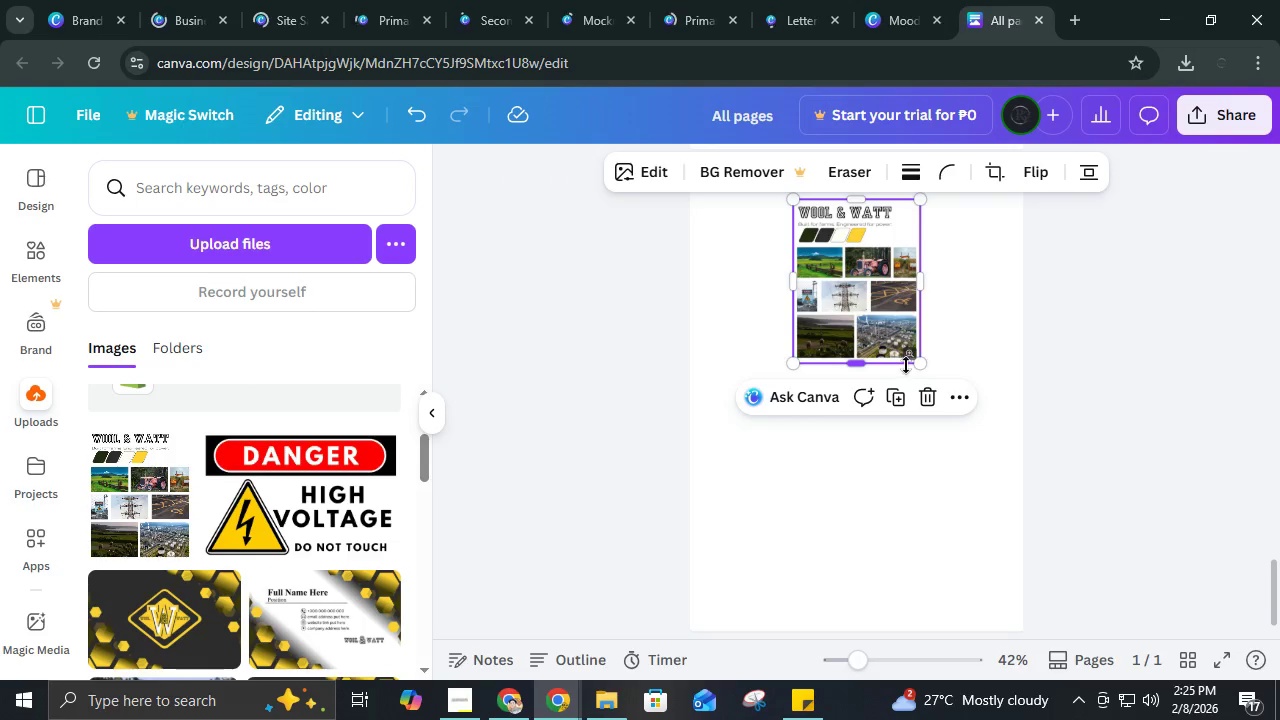 
left_click_drag(start_coordinate=[919, 367], to_coordinate=[1037, 555])
 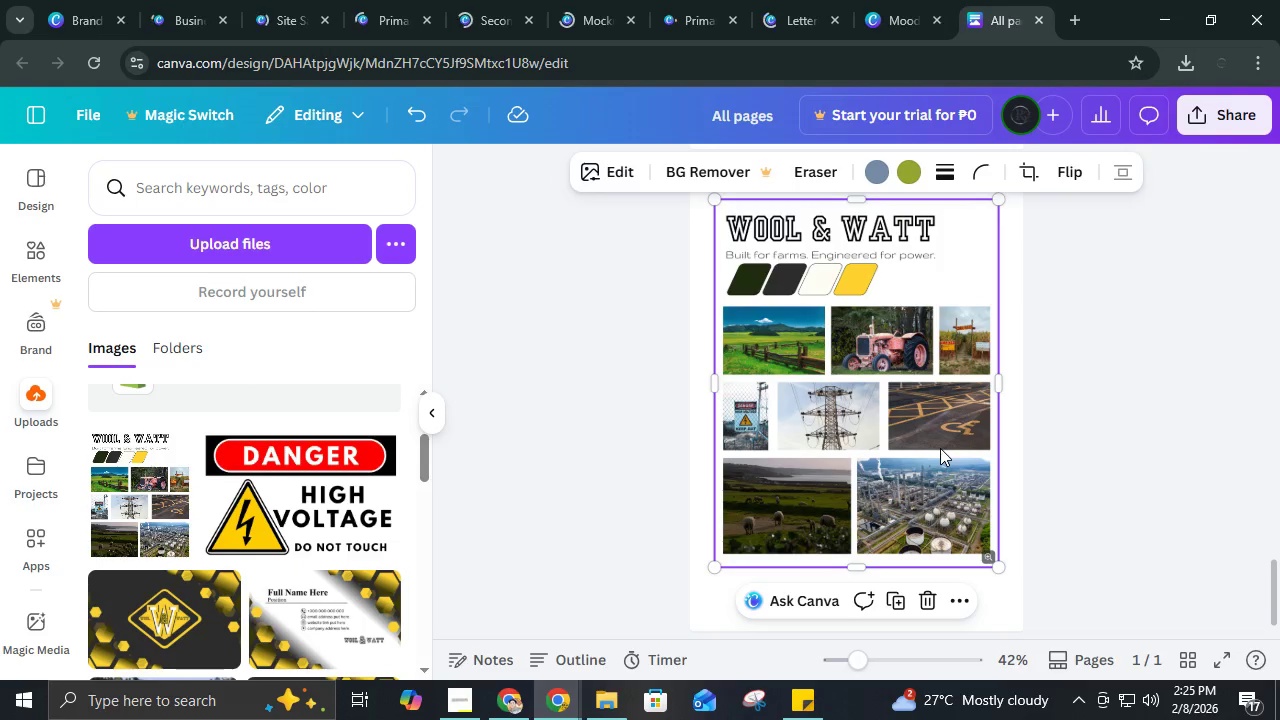 
scroll: coordinate [940, 448], scroll_direction: down, amount: 5.0
 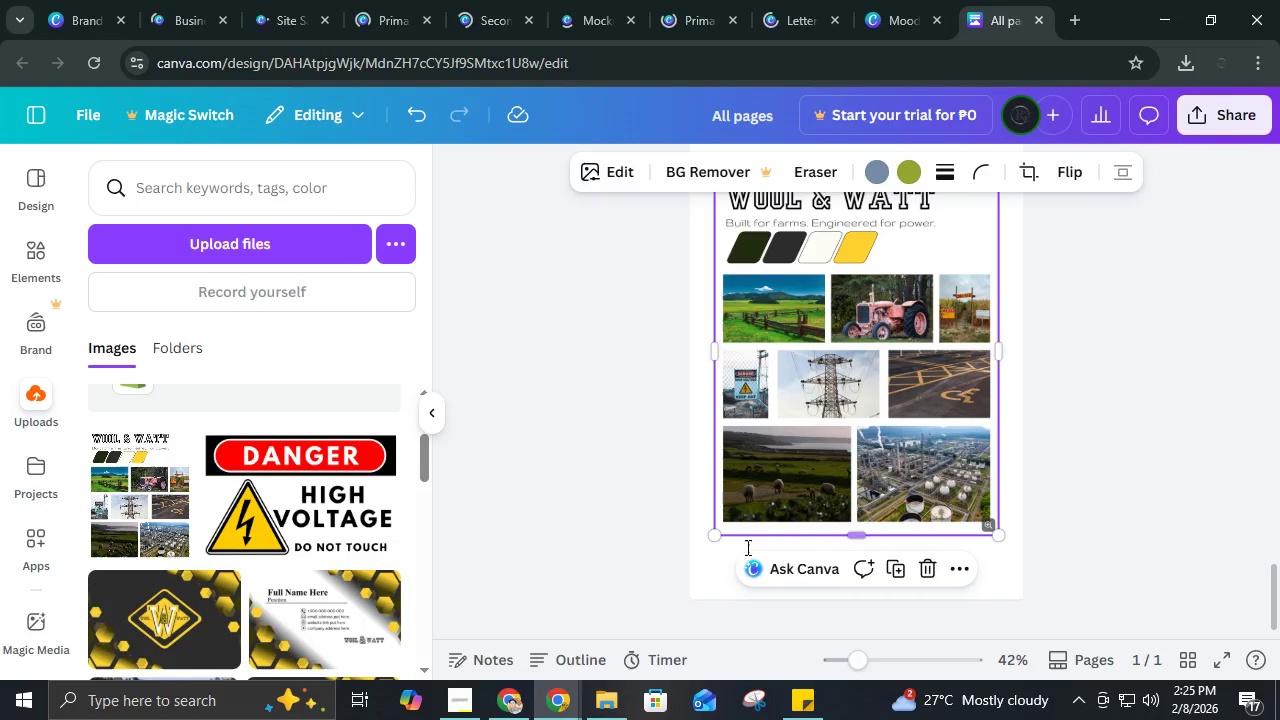 
left_click([743, 547])
 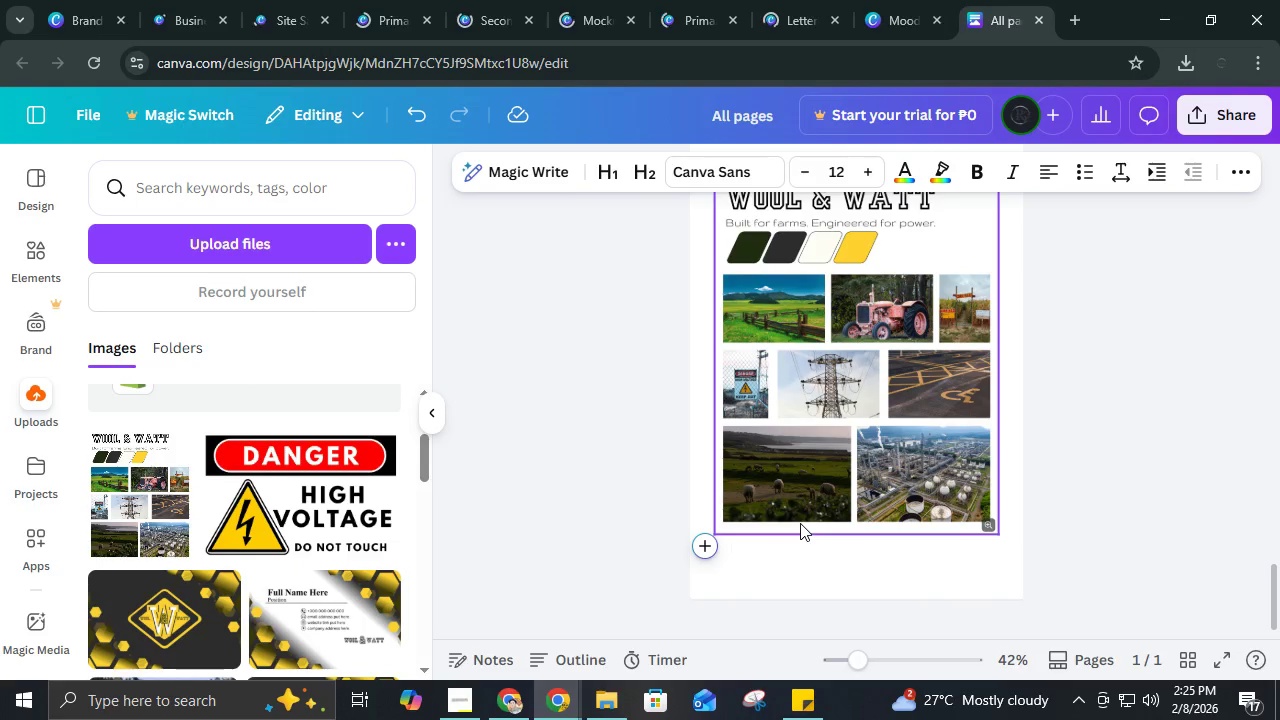 
type(Mood Board)
 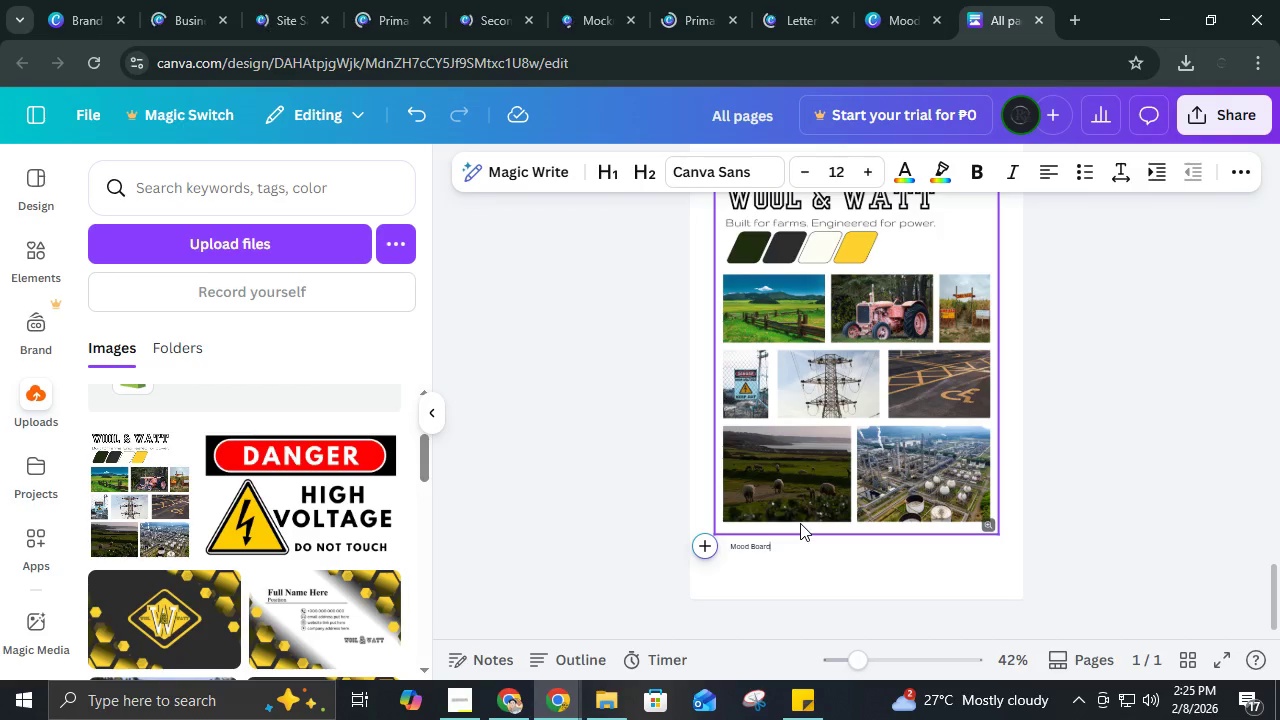 
 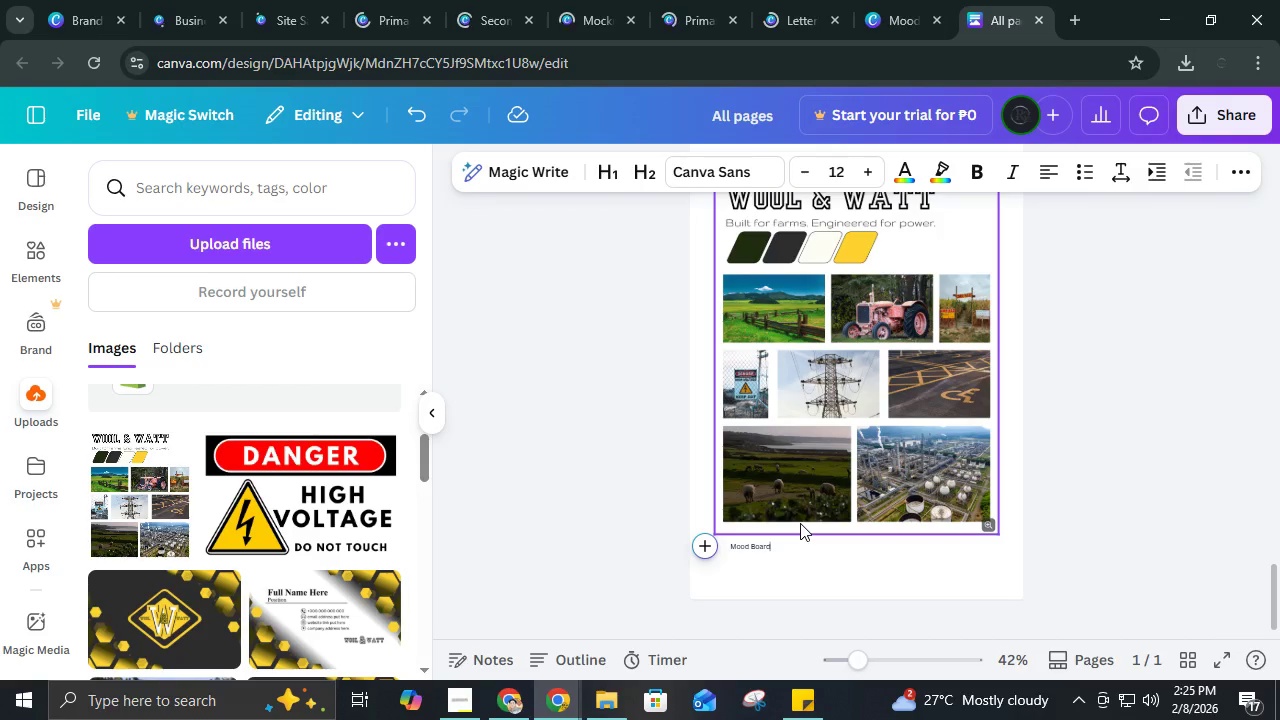 
key(Enter)
 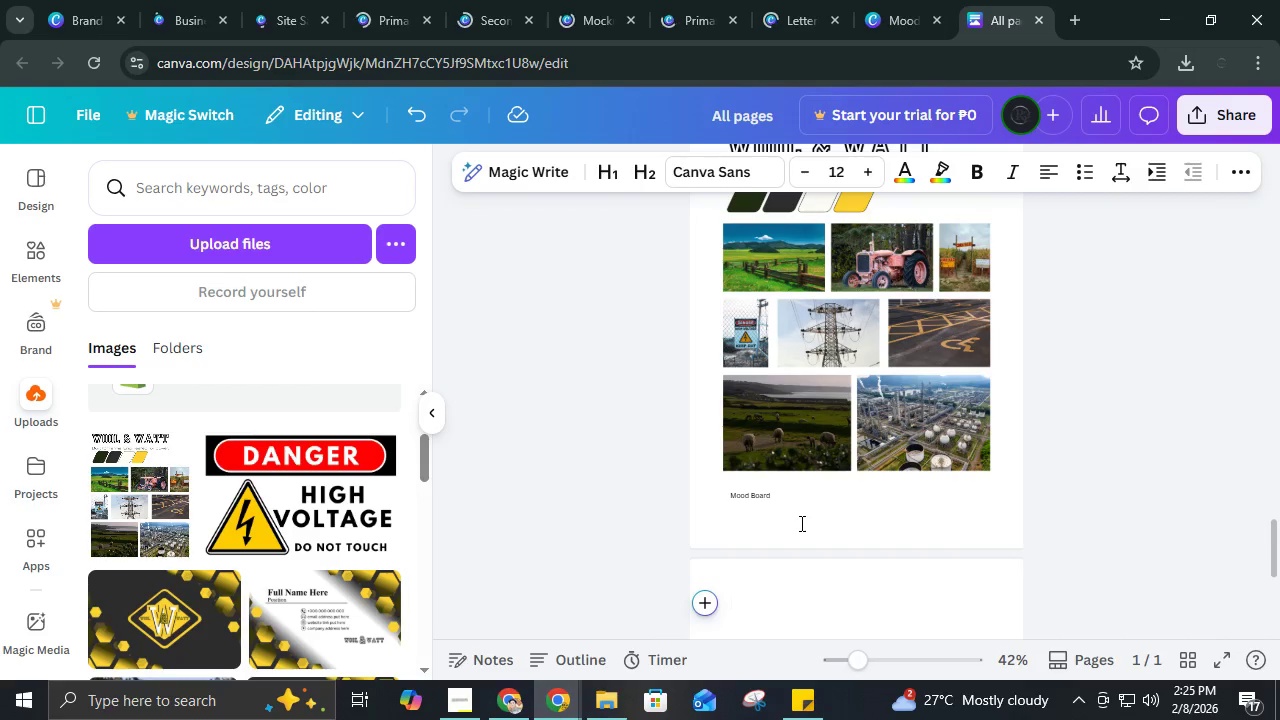 
scroll: coordinate [780, 543], scroll_direction: up, amount: 4.0
 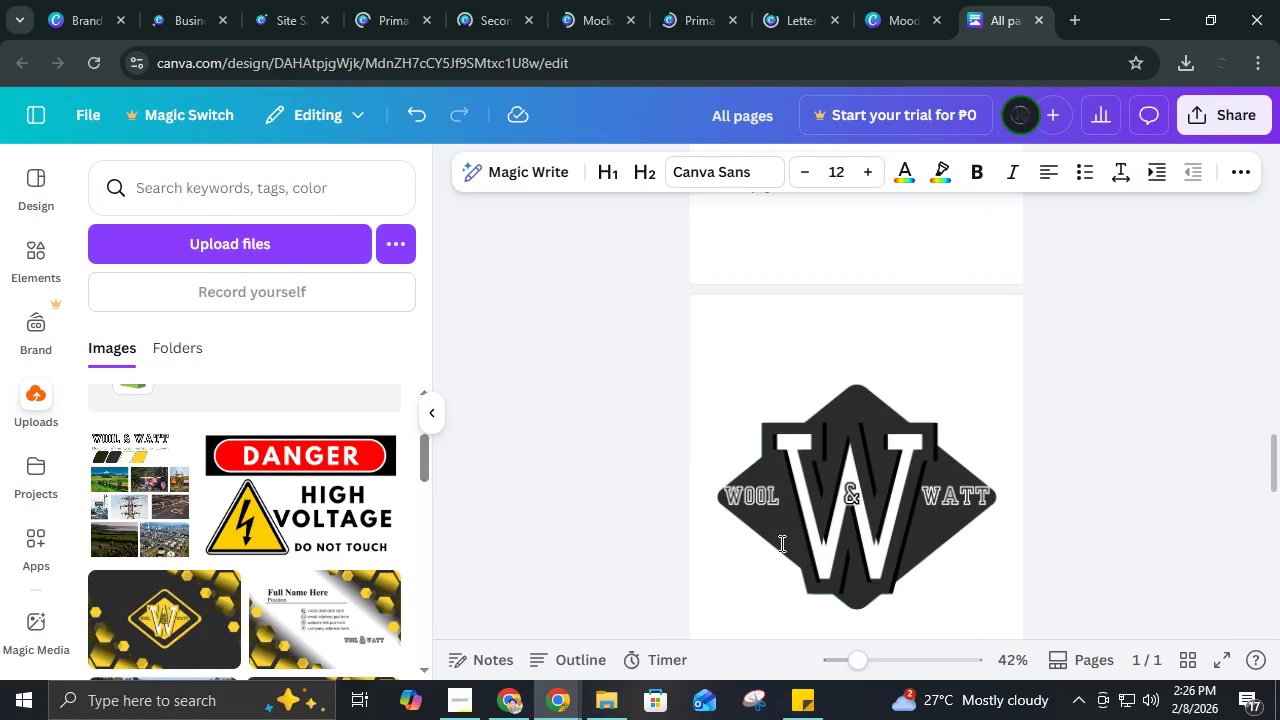 
scroll: coordinate [780, 543], scroll_direction: down, amount: 4.0
 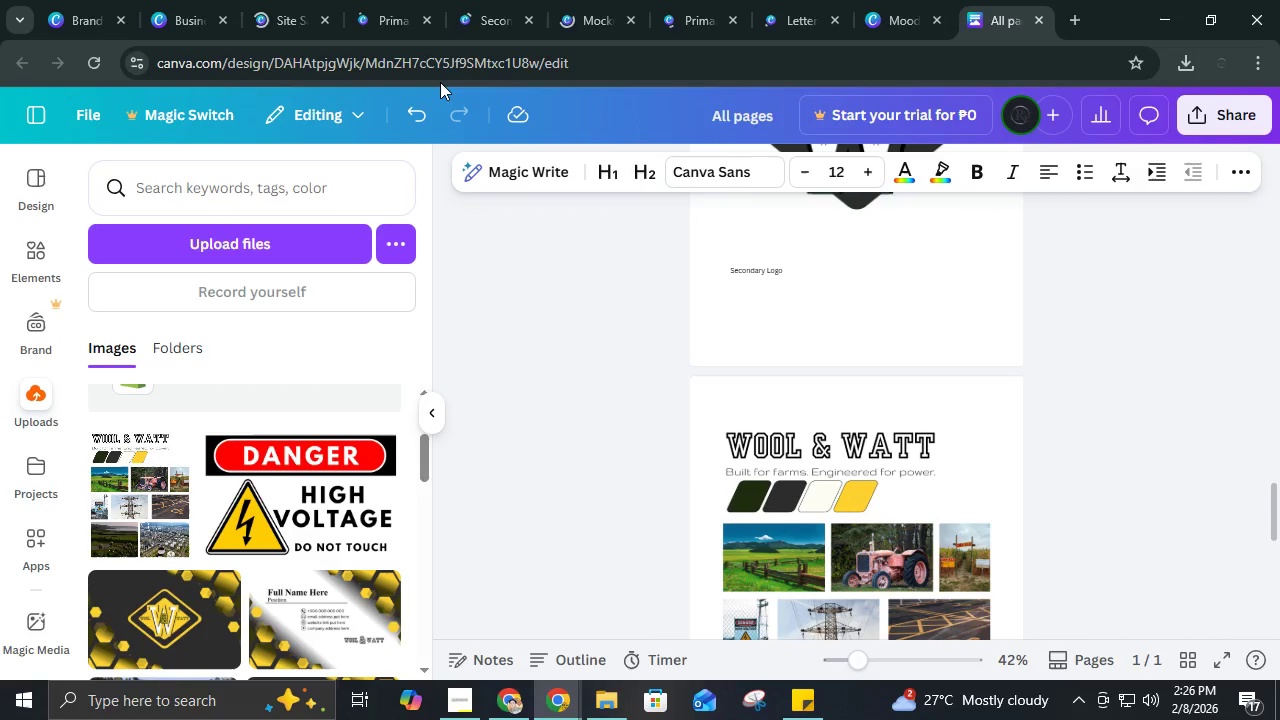 
wait(7.53)
 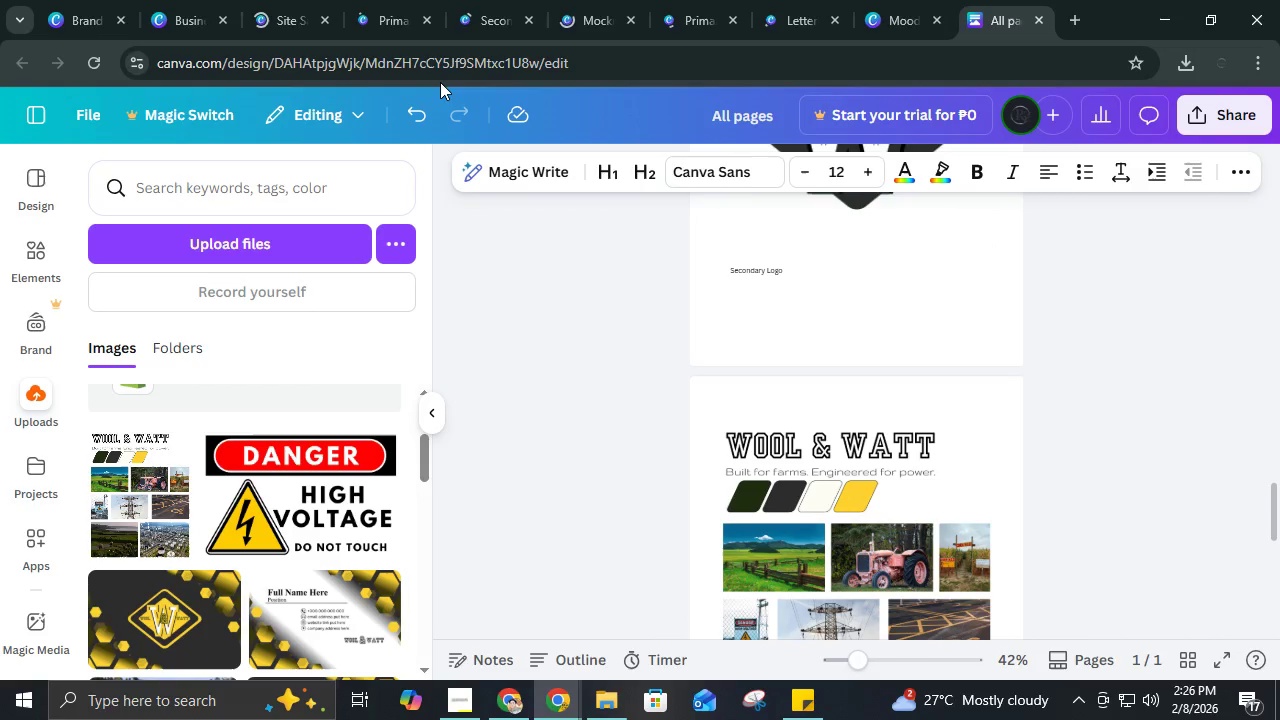 
left_click([177, 35])
 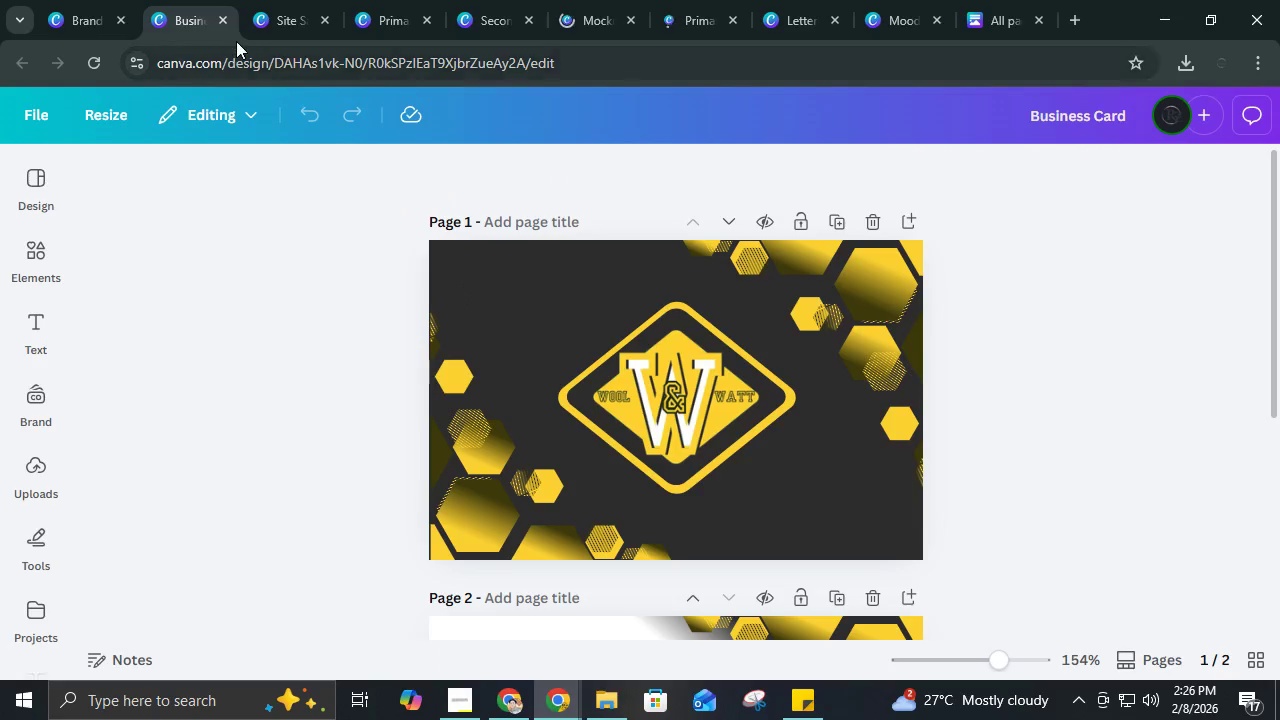 
left_click([217, 27])
 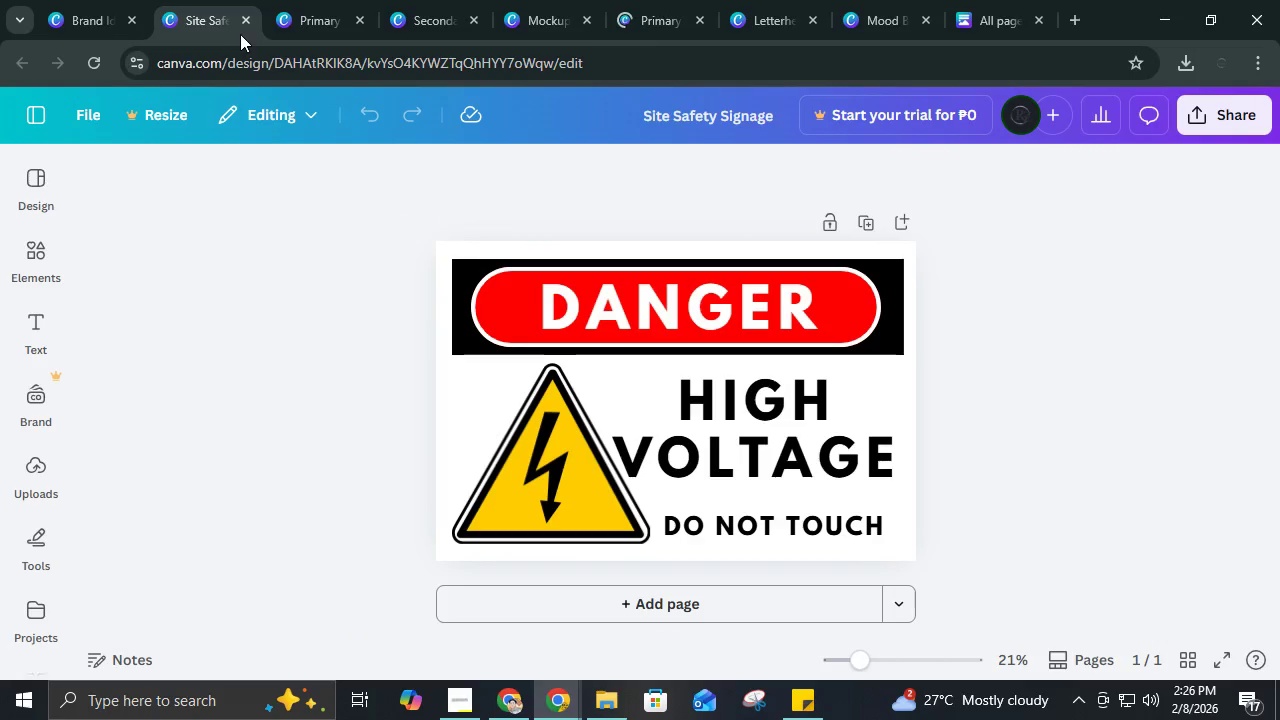 
left_click([244, 25])
 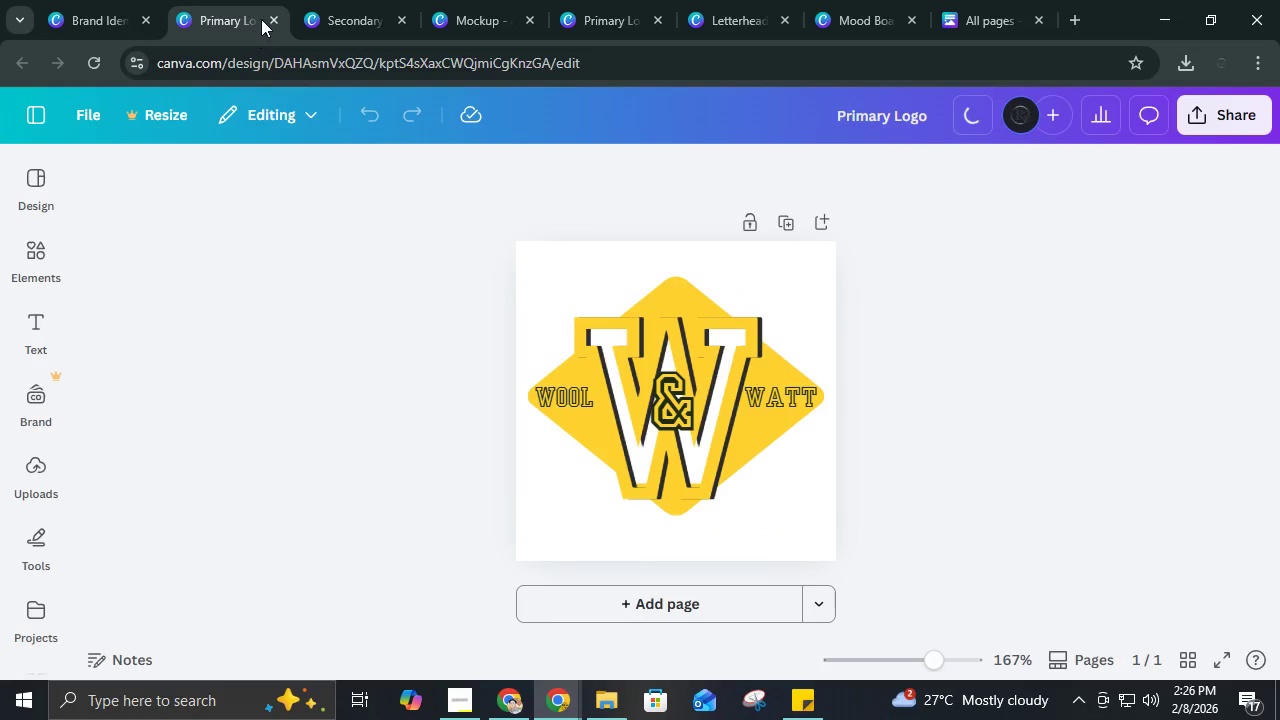 
left_click([274, 23])
 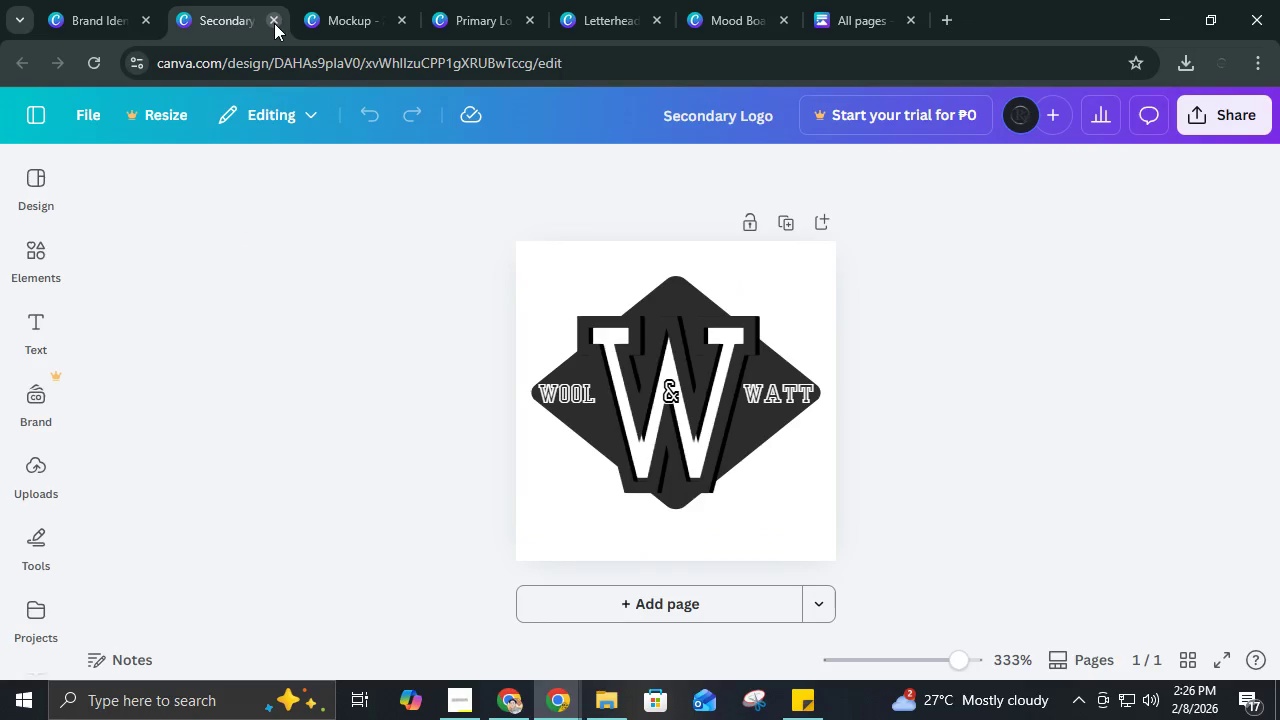 
left_click([274, 23])
 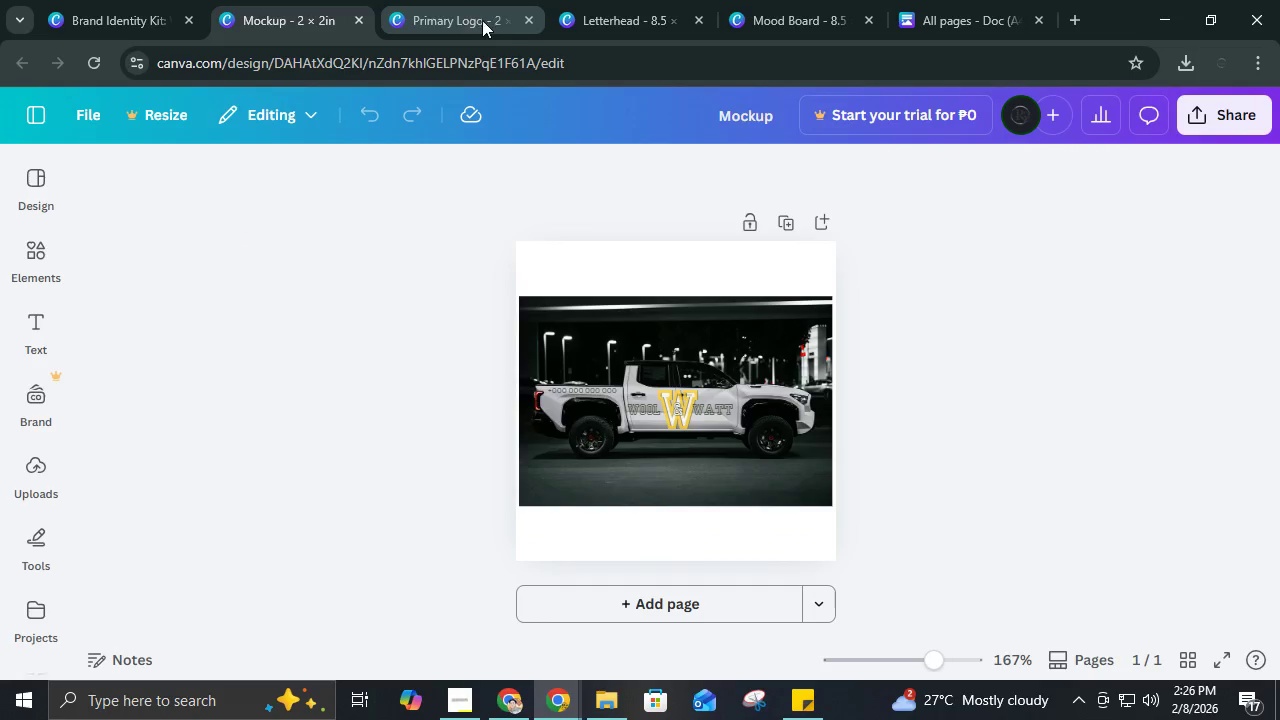 
left_click([526, 18])
 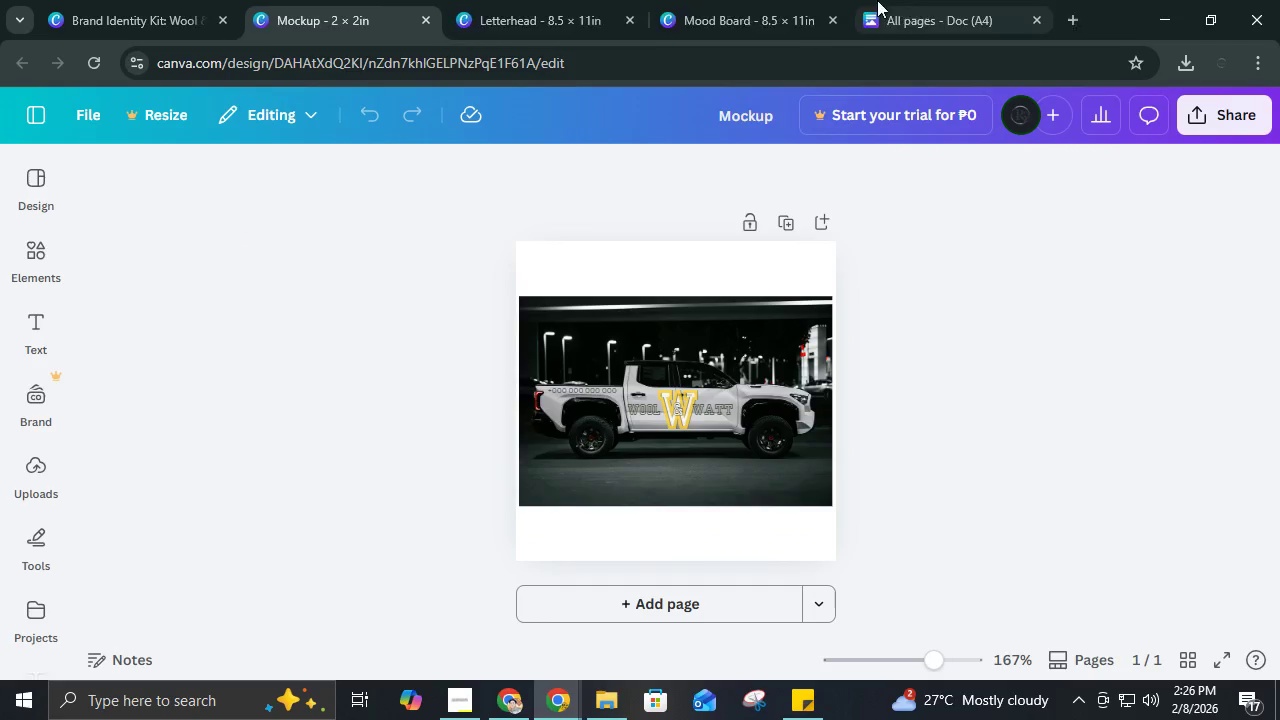 
left_click([929, 0])
 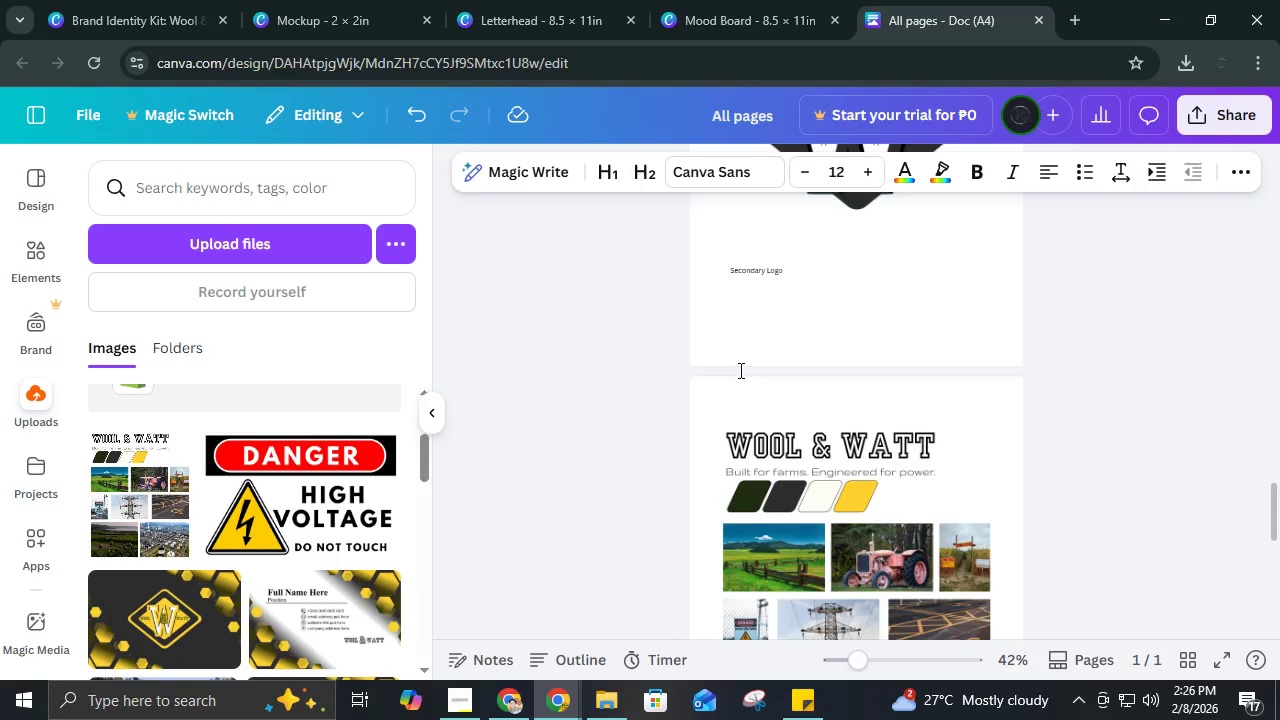 
scroll: coordinate [739, 370], scroll_direction: down, amount: 5.0
 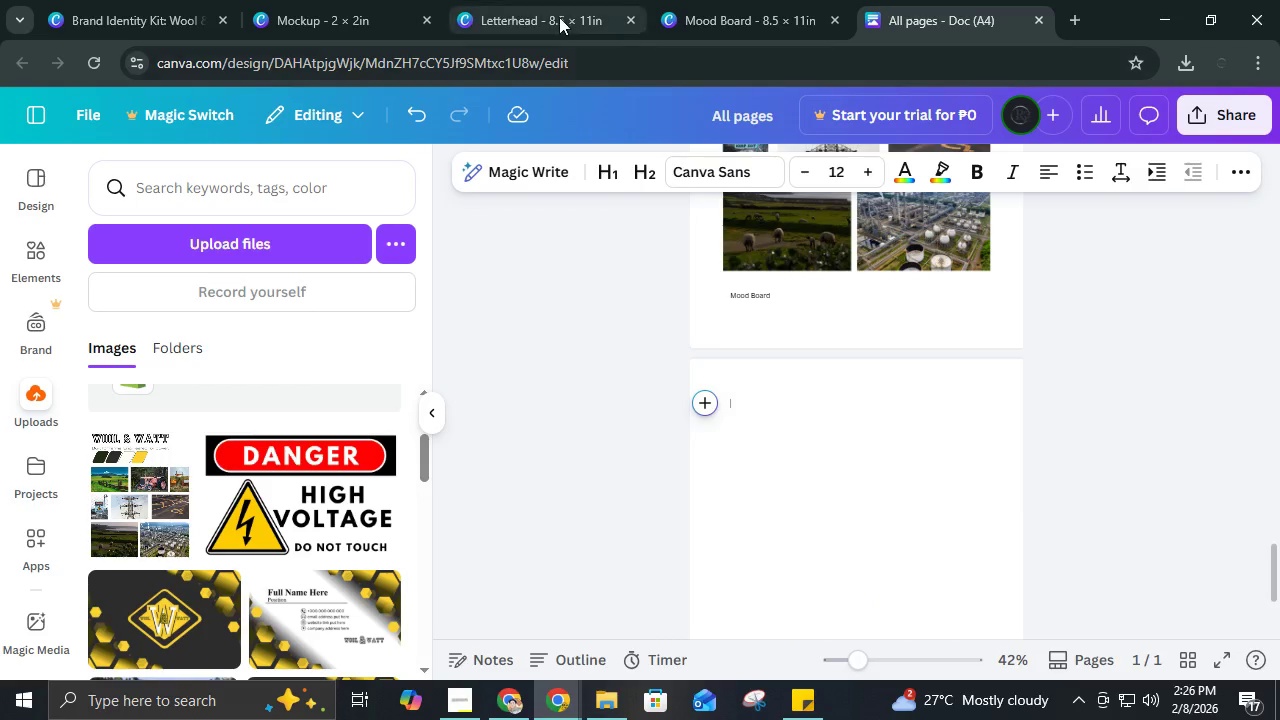 
left_click([558, 0])
 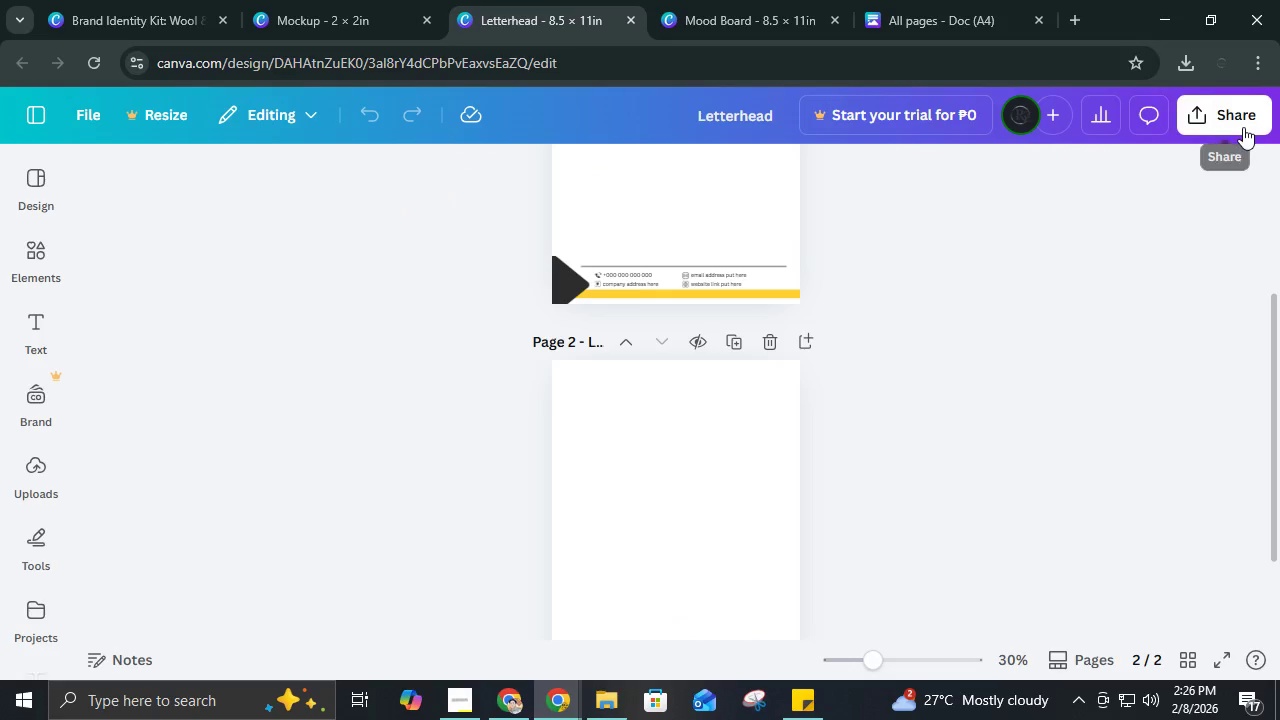 
left_click([1243, 127])
 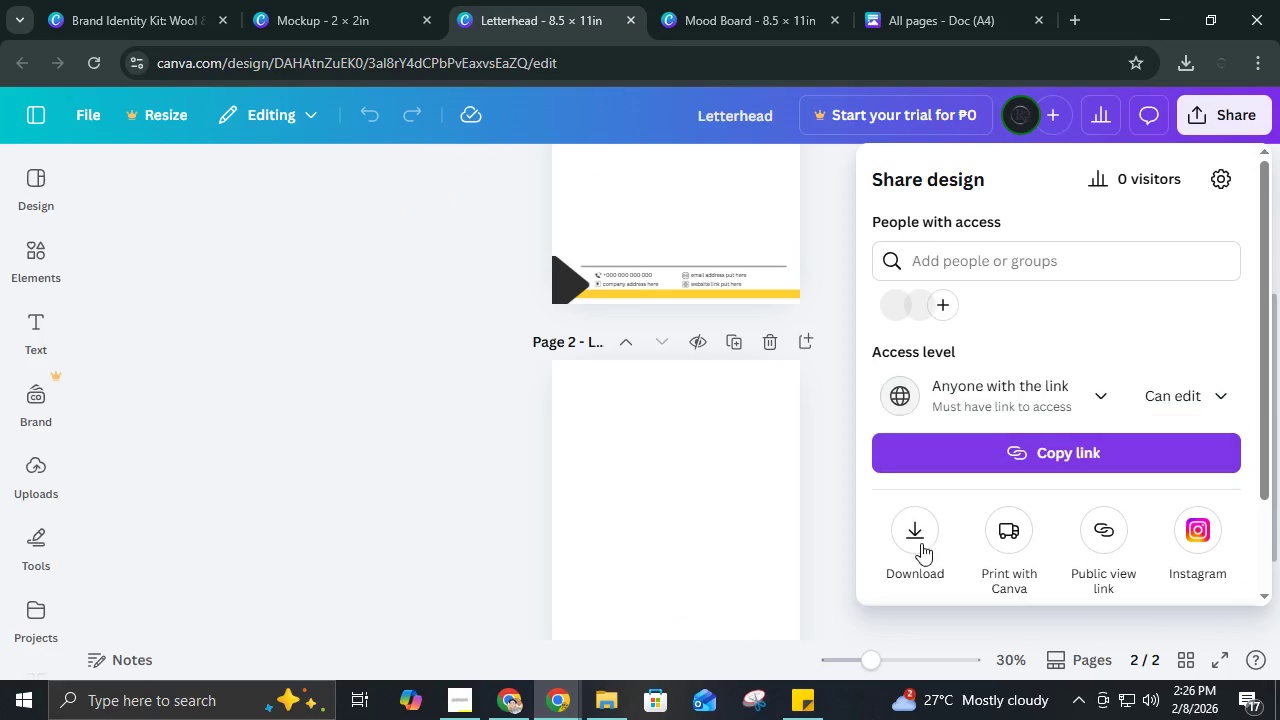 
left_click([910, 558])
 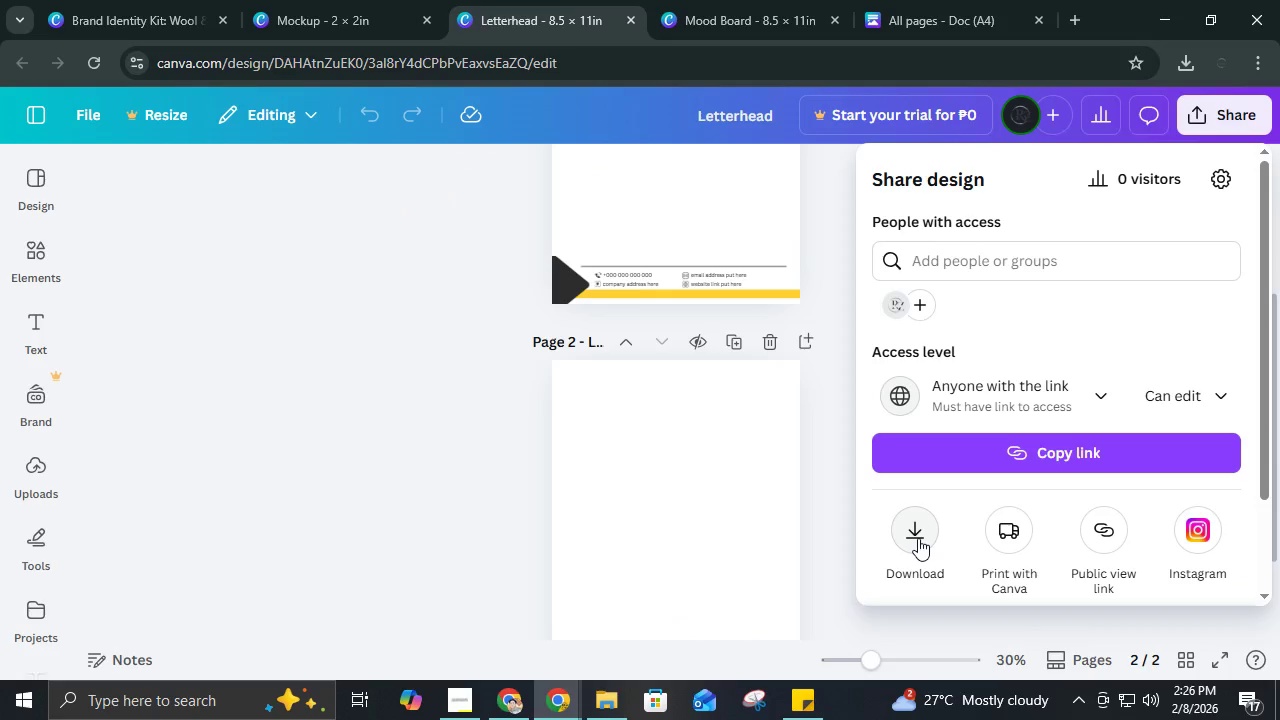 
left_click([918, 538])
 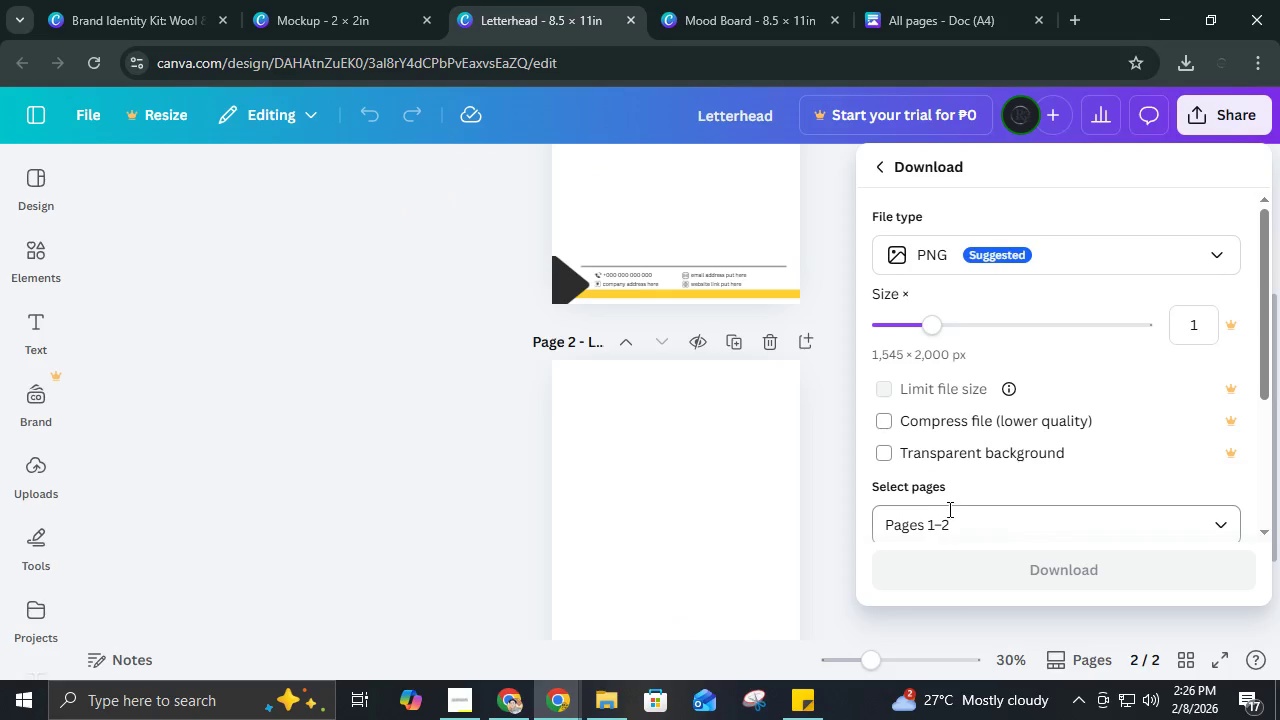 
left_click([952, 513])
 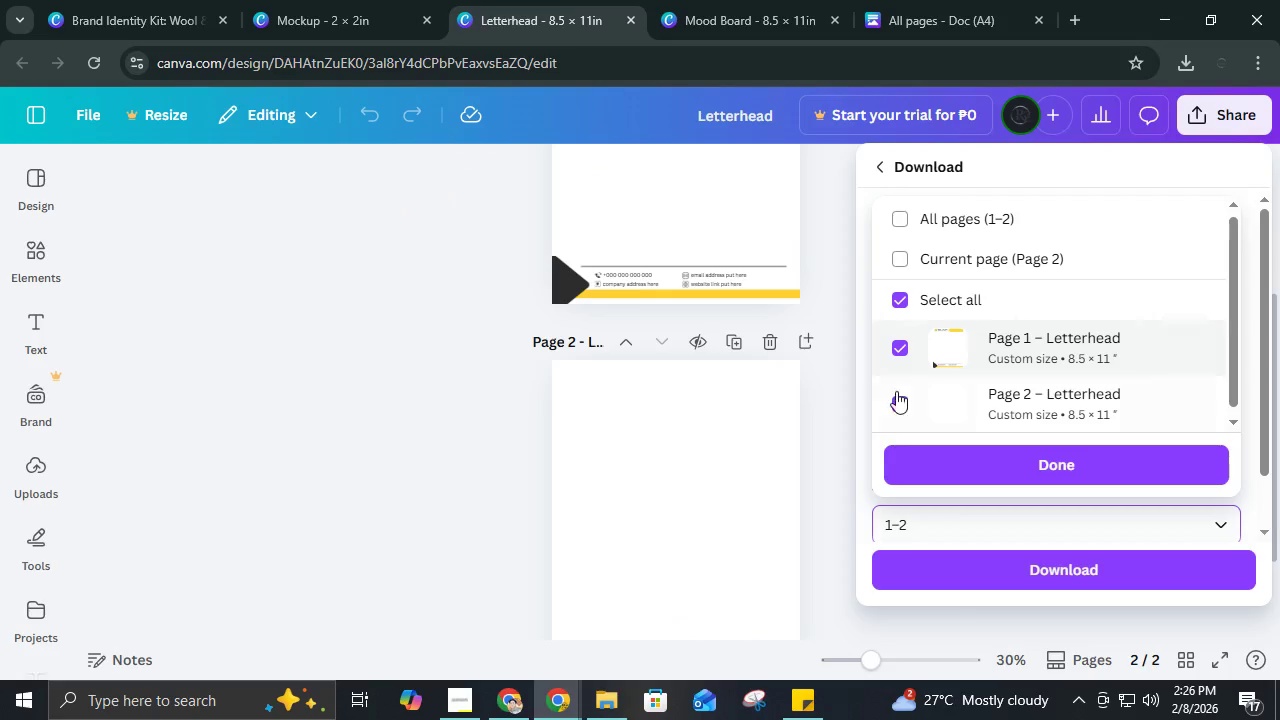 
left_click([901, 410])
 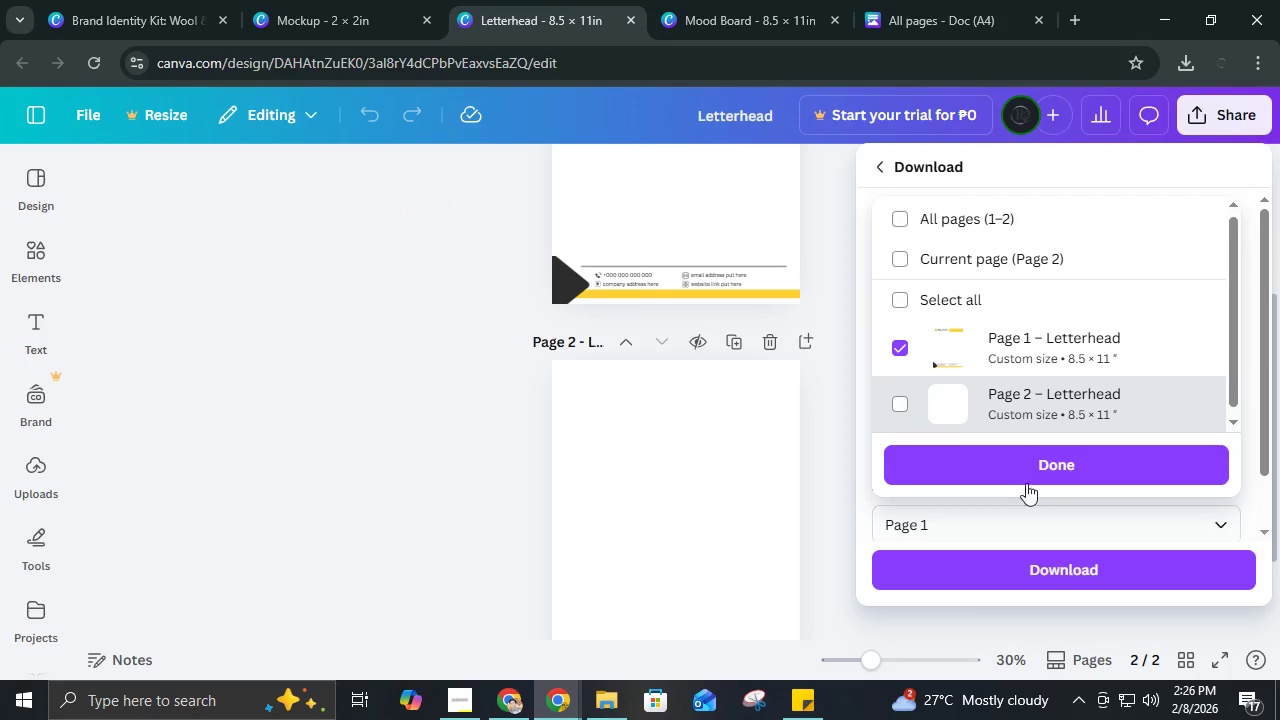 
left_click([1028, 458])
 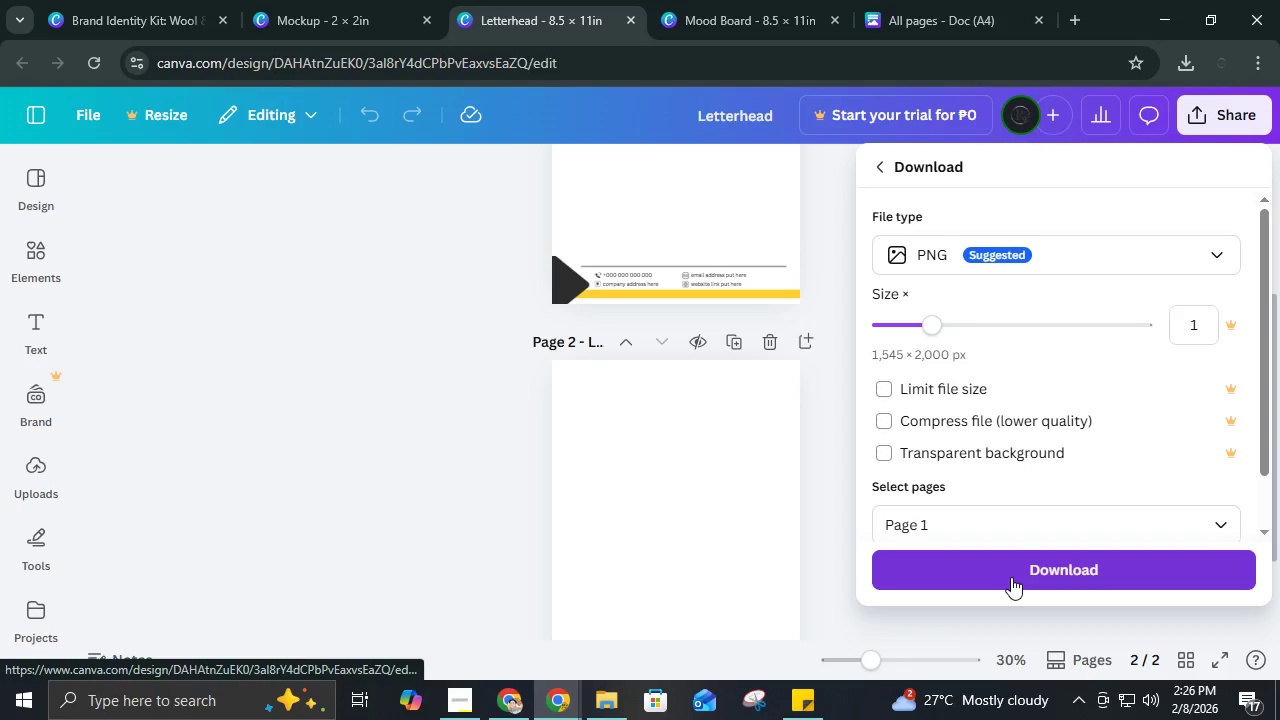 
left_click([1011, 577])
 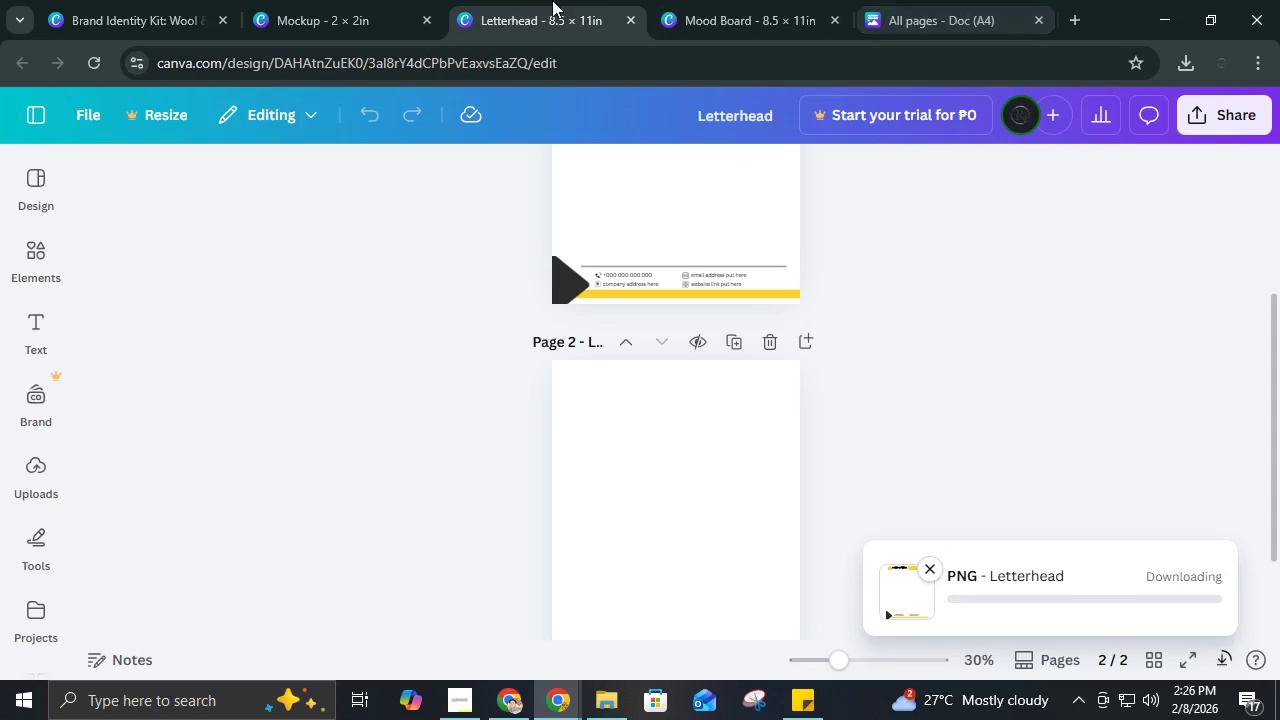 
left_click([381, 0])
 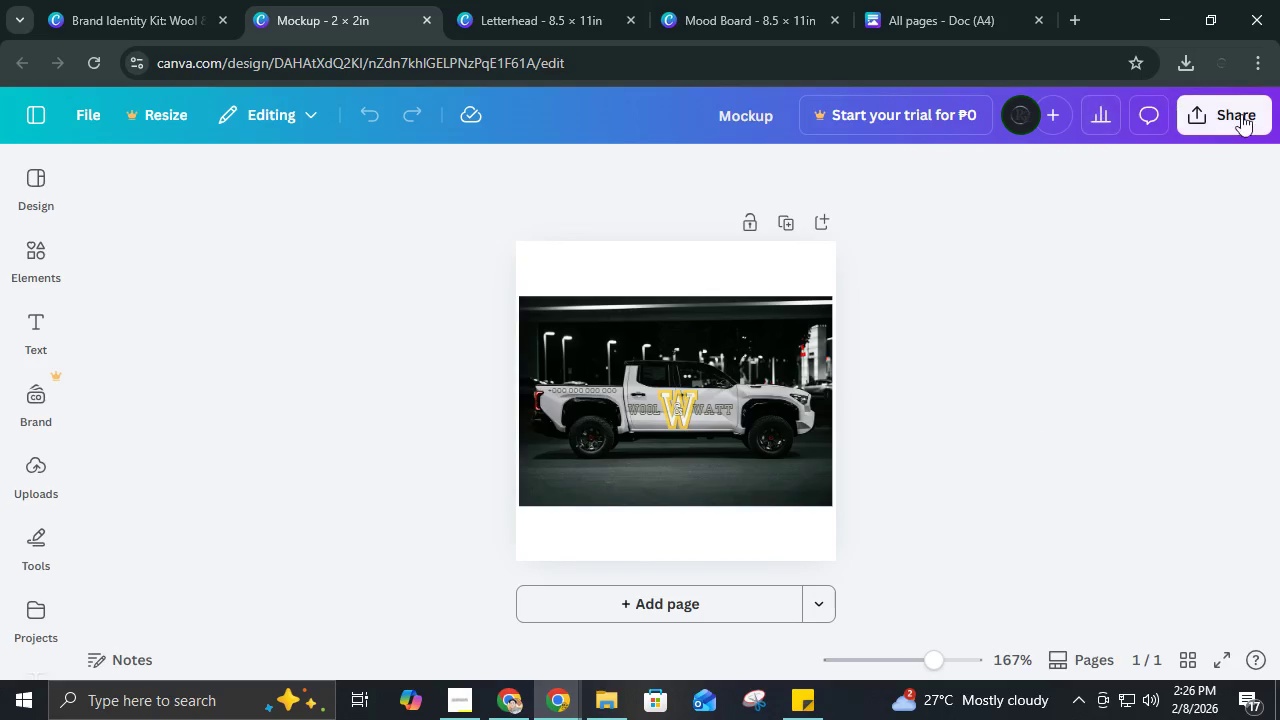 
left_click([1241, 114])
 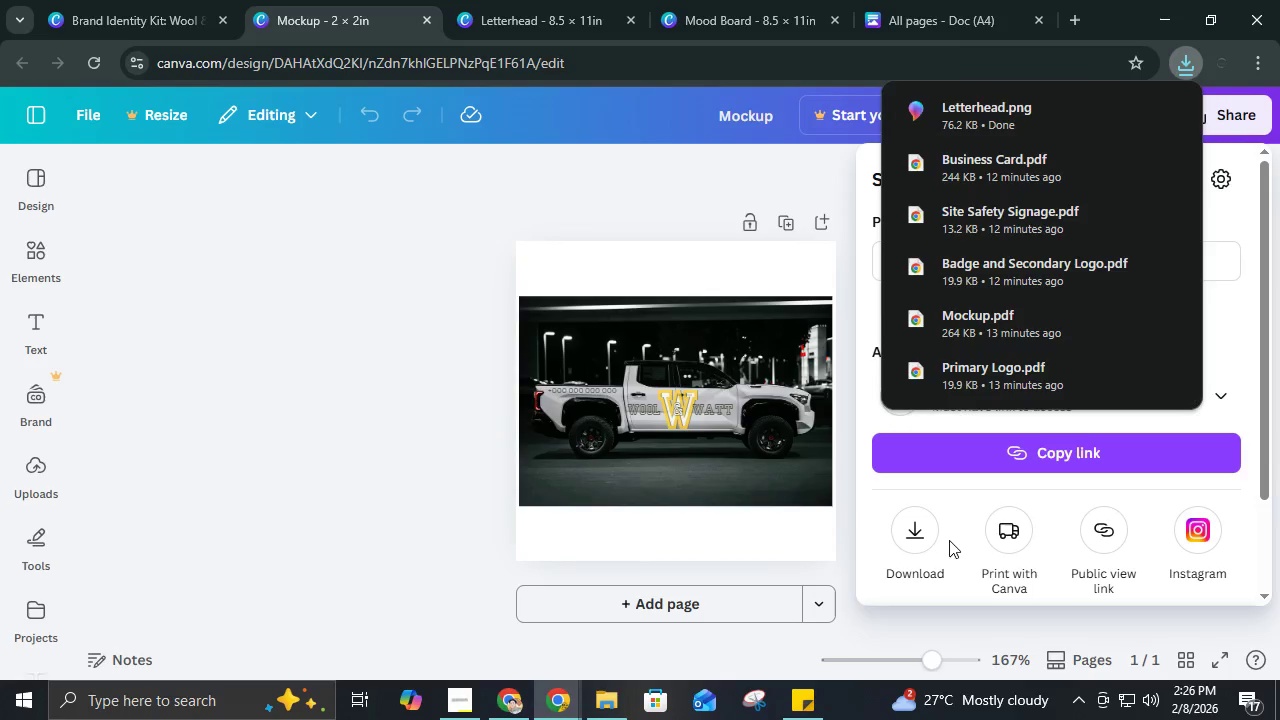 
left_click([929, 543])
 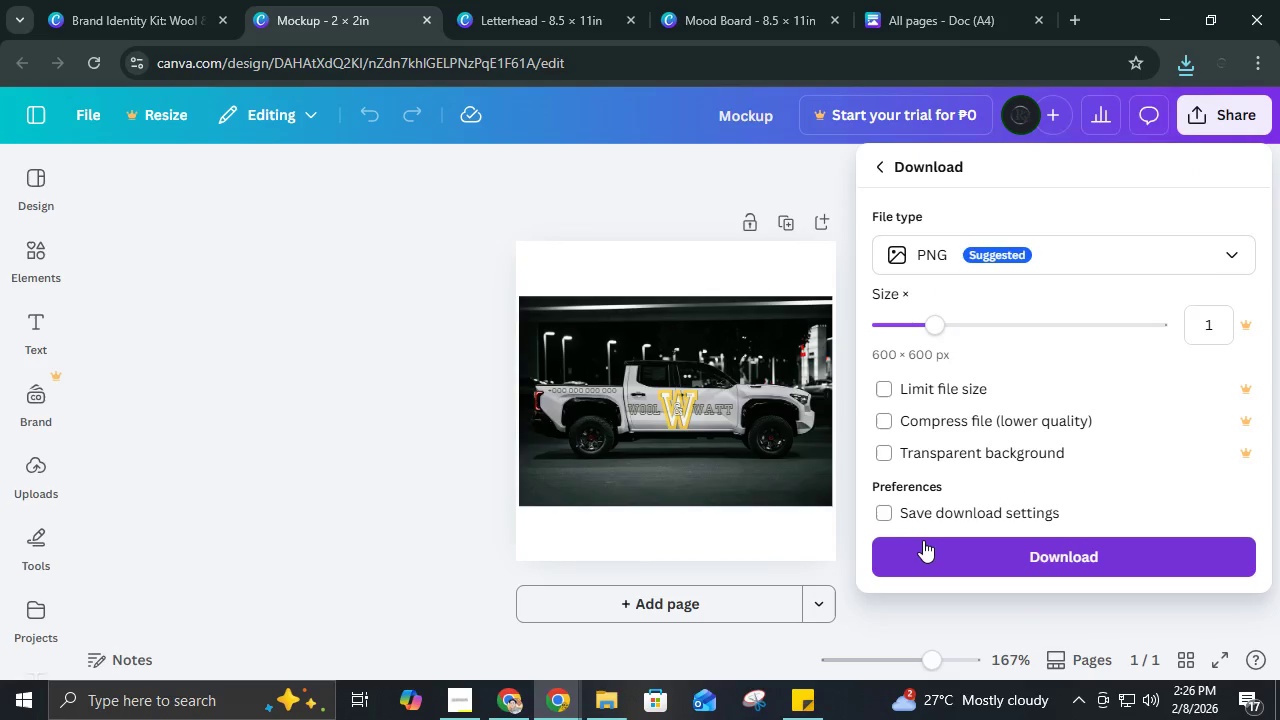 
left_click([927, 545])
 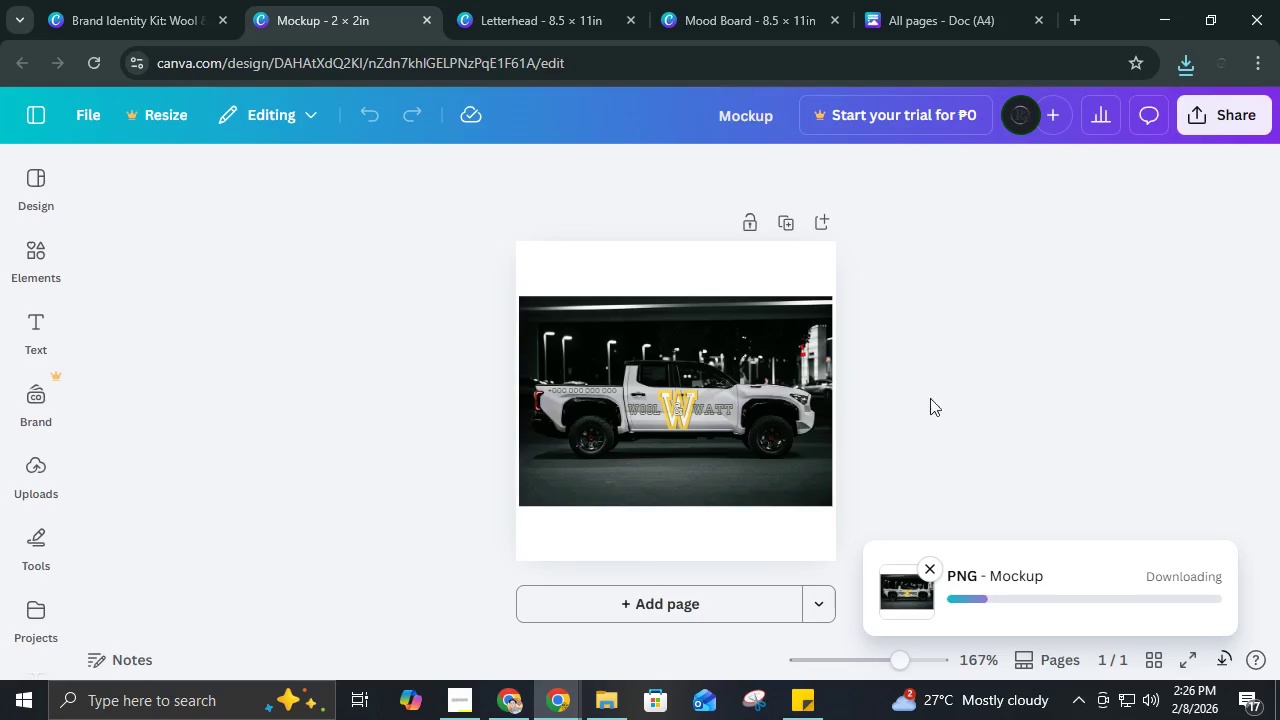 
left_click([919, 10])
 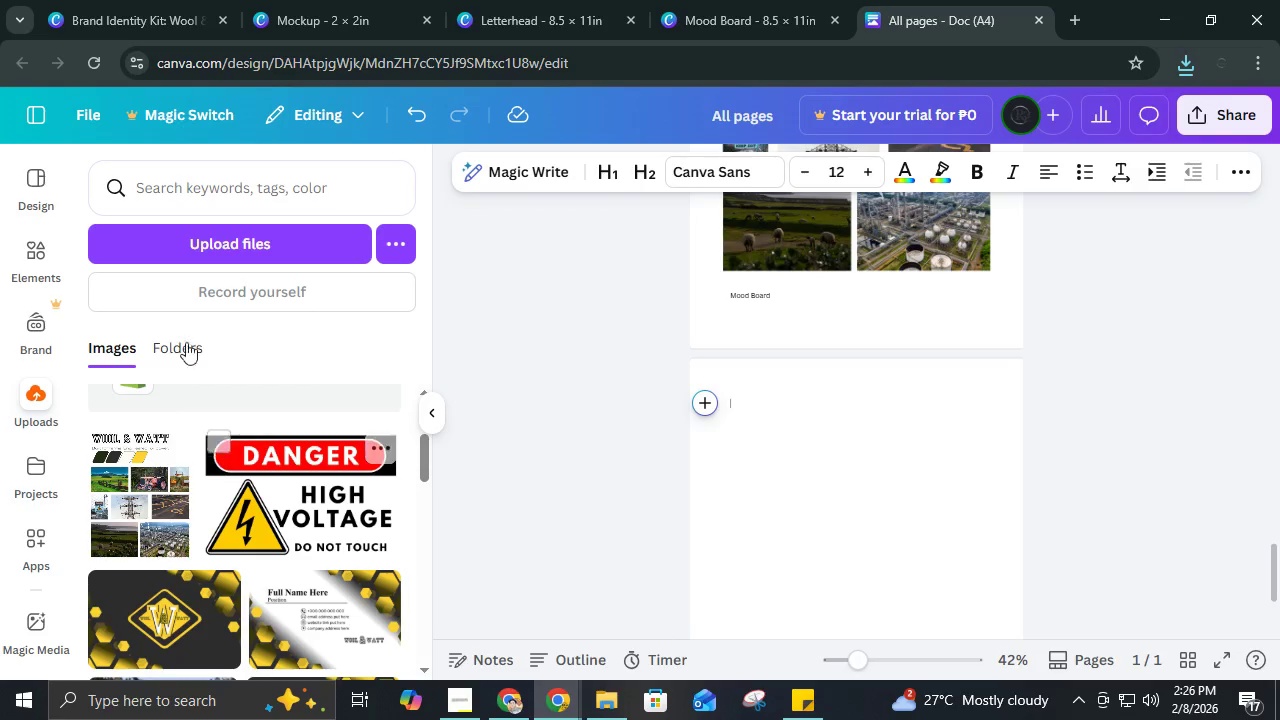 
left_click([206, 250])
 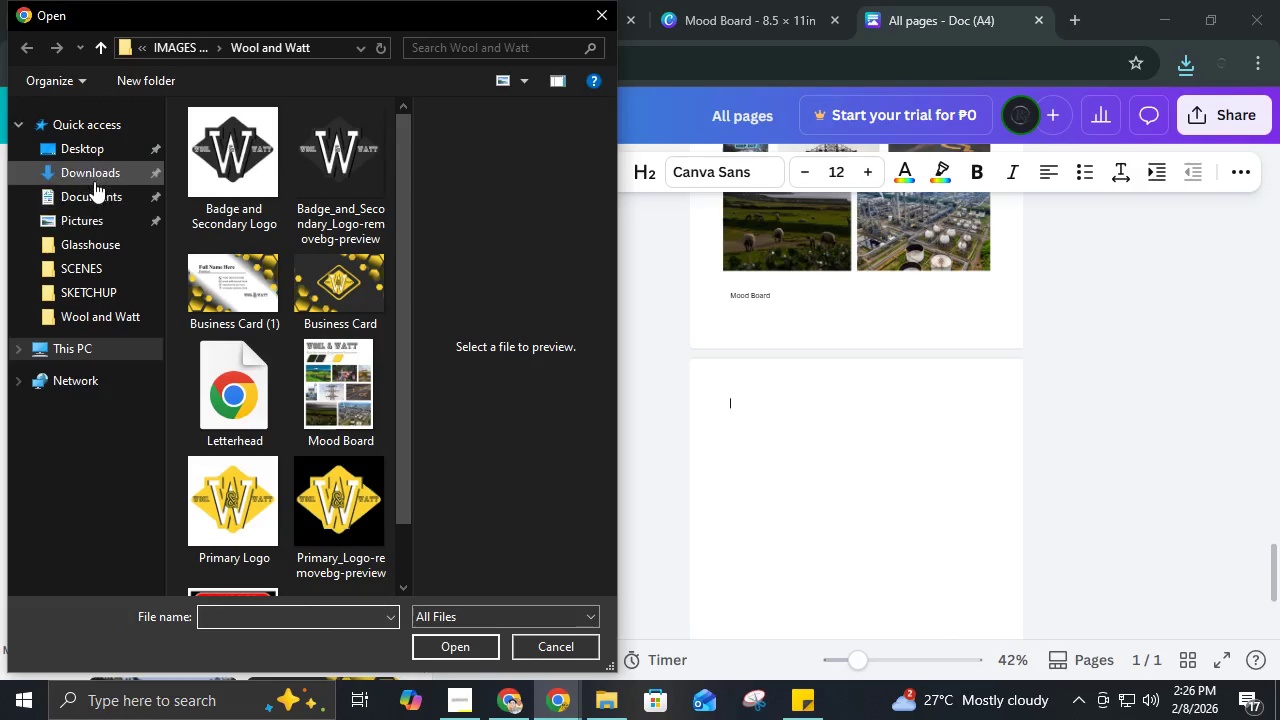 
left_click([94, 176])
 